 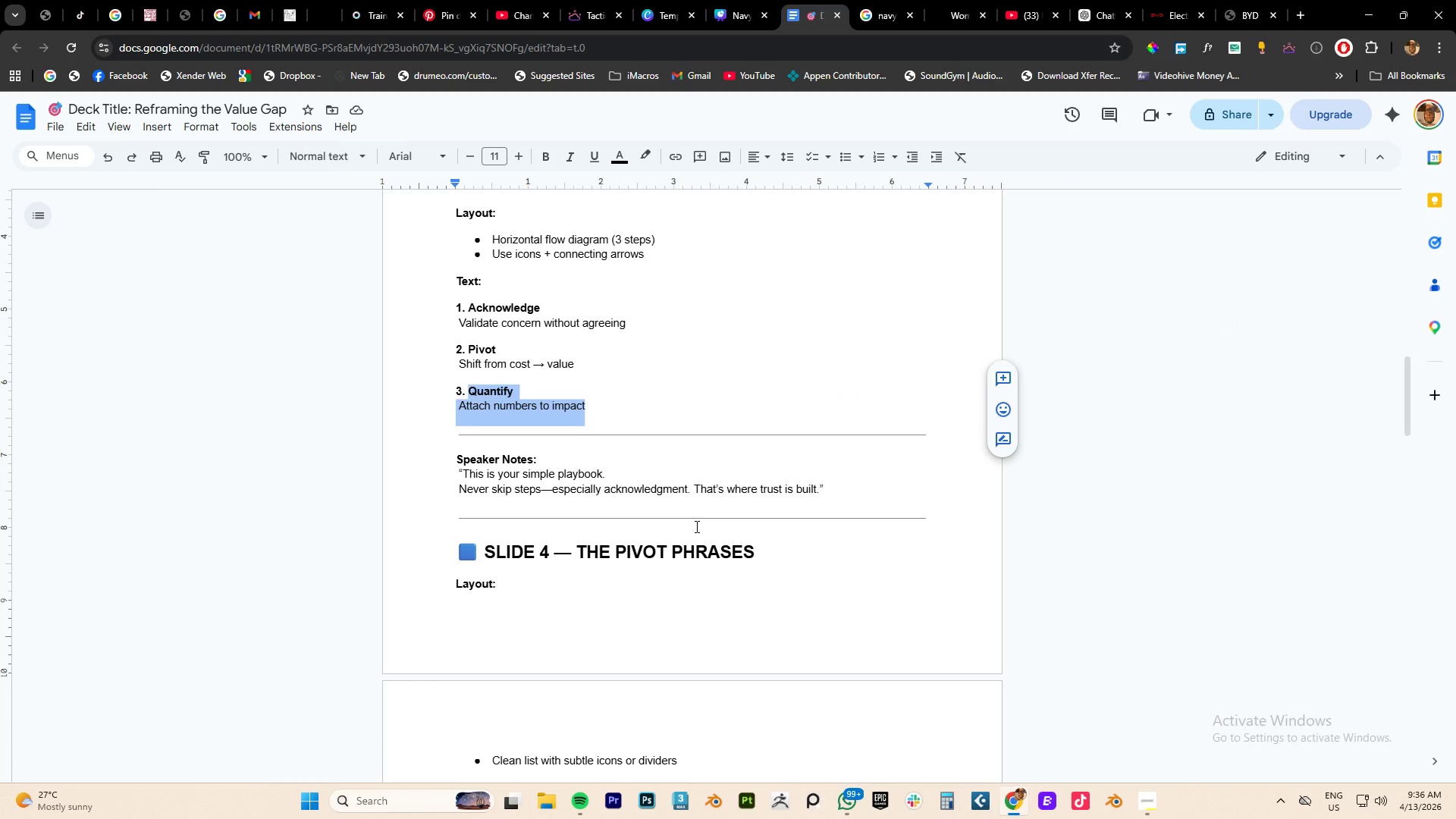 
left_click_drag(start_coordinate=[764, 541], to_coordinate=[578, 548])
 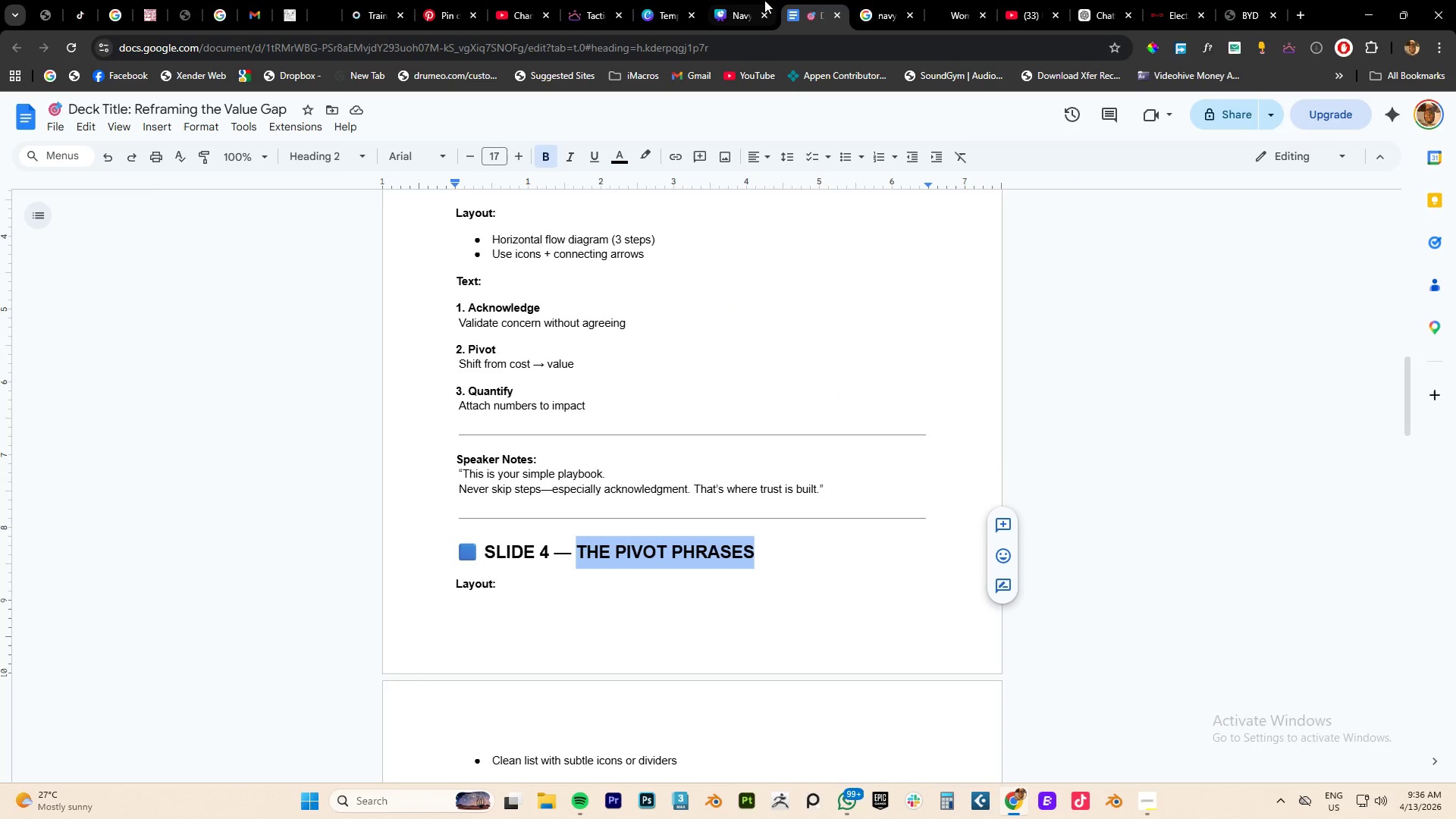 
hold_key(key=ControlLeft, duration=0.72)
 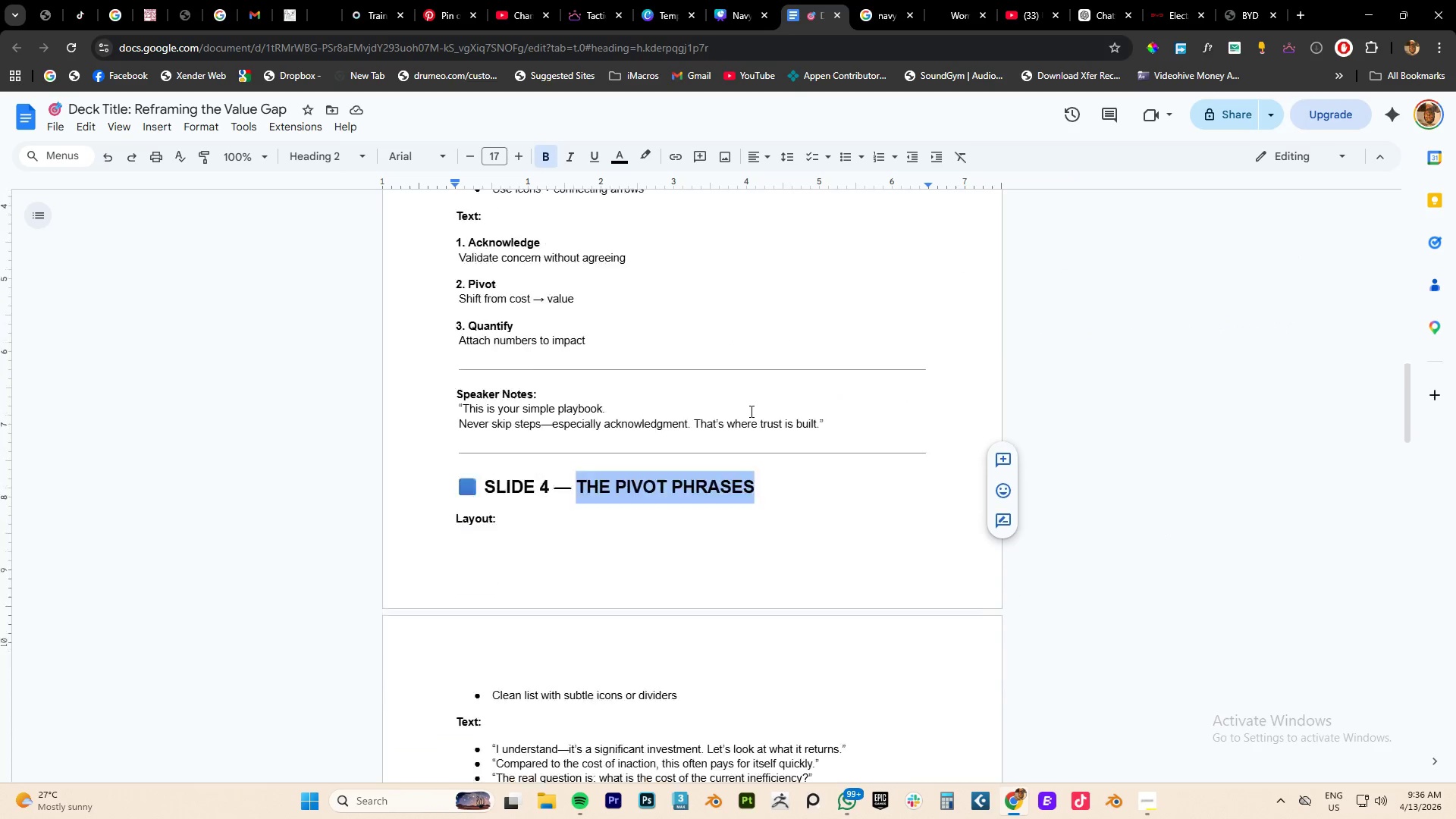 
type(cc)
 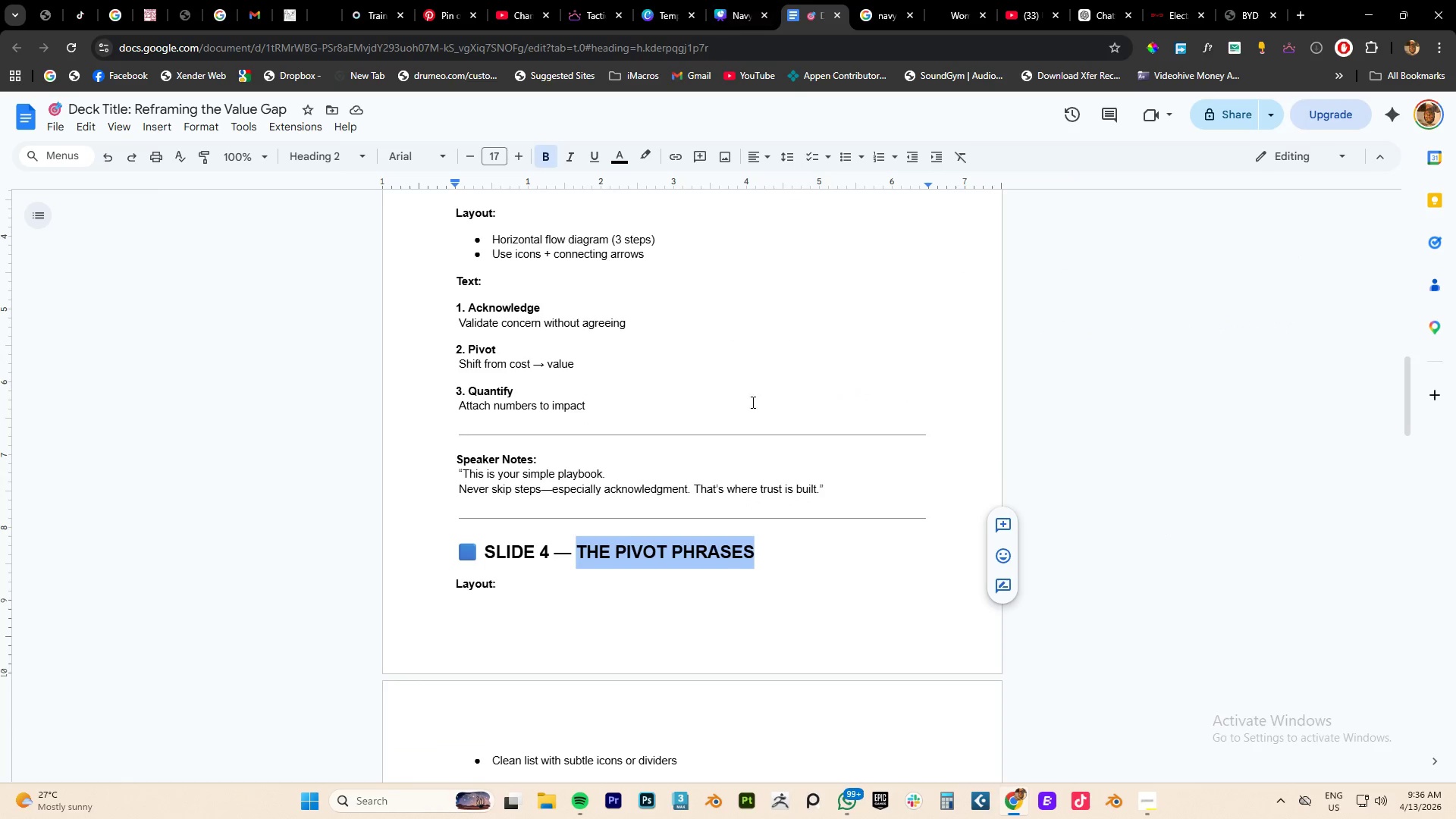 
scroll: coordinate [750, 411], scroll_direction: down, amount: 3.0
 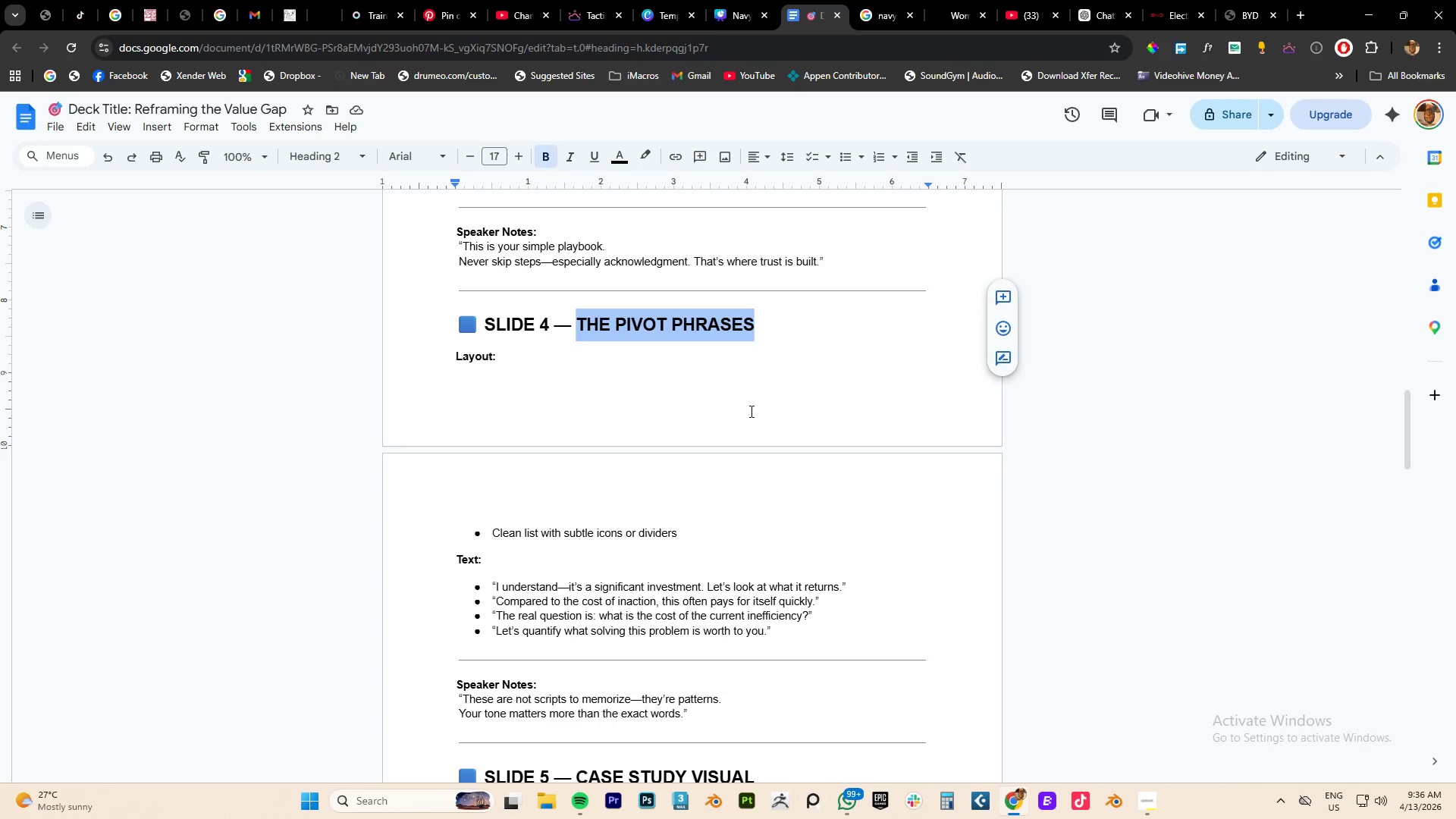 
wait(18.42)
 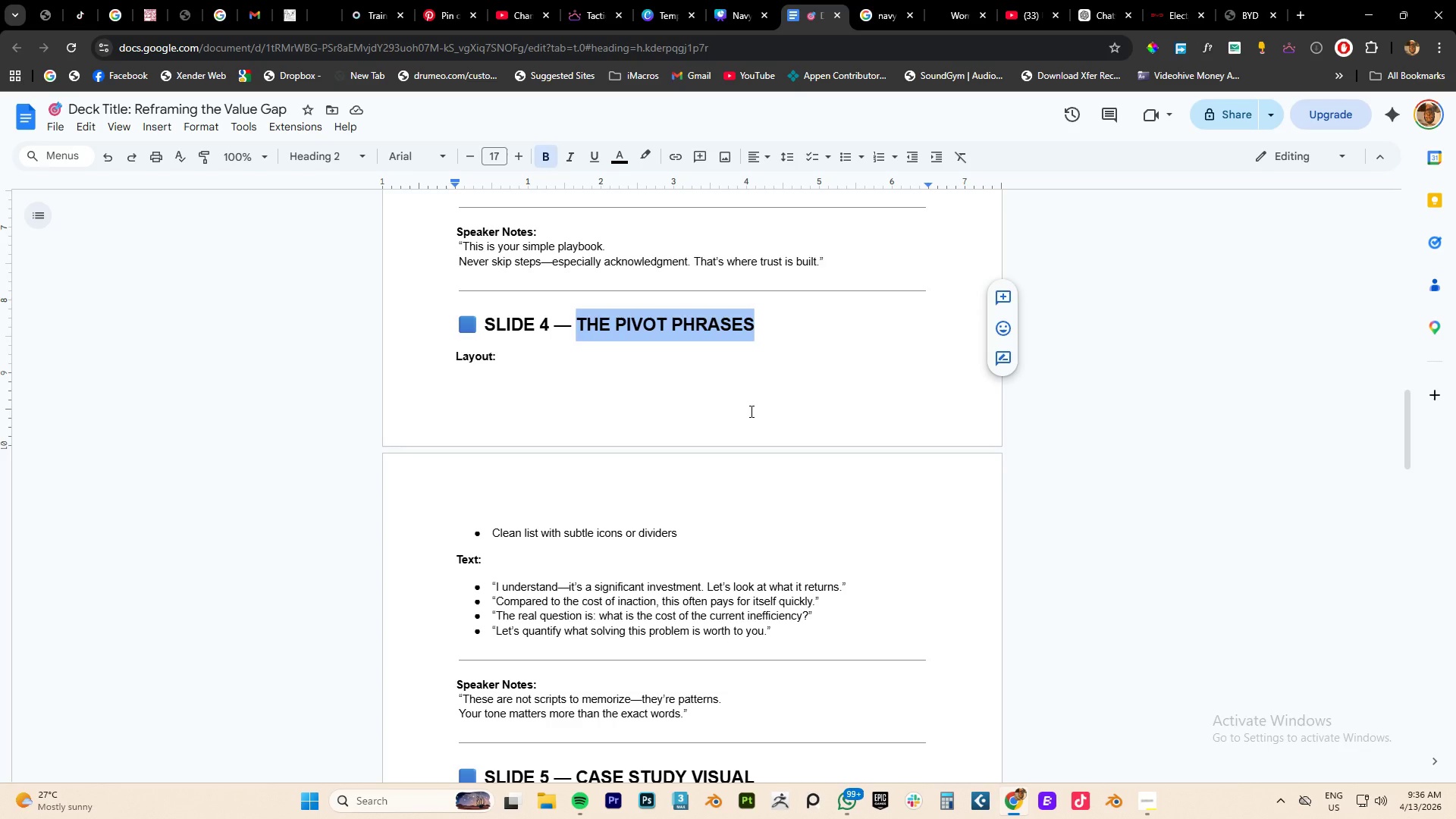 
left_click([876, 17])
 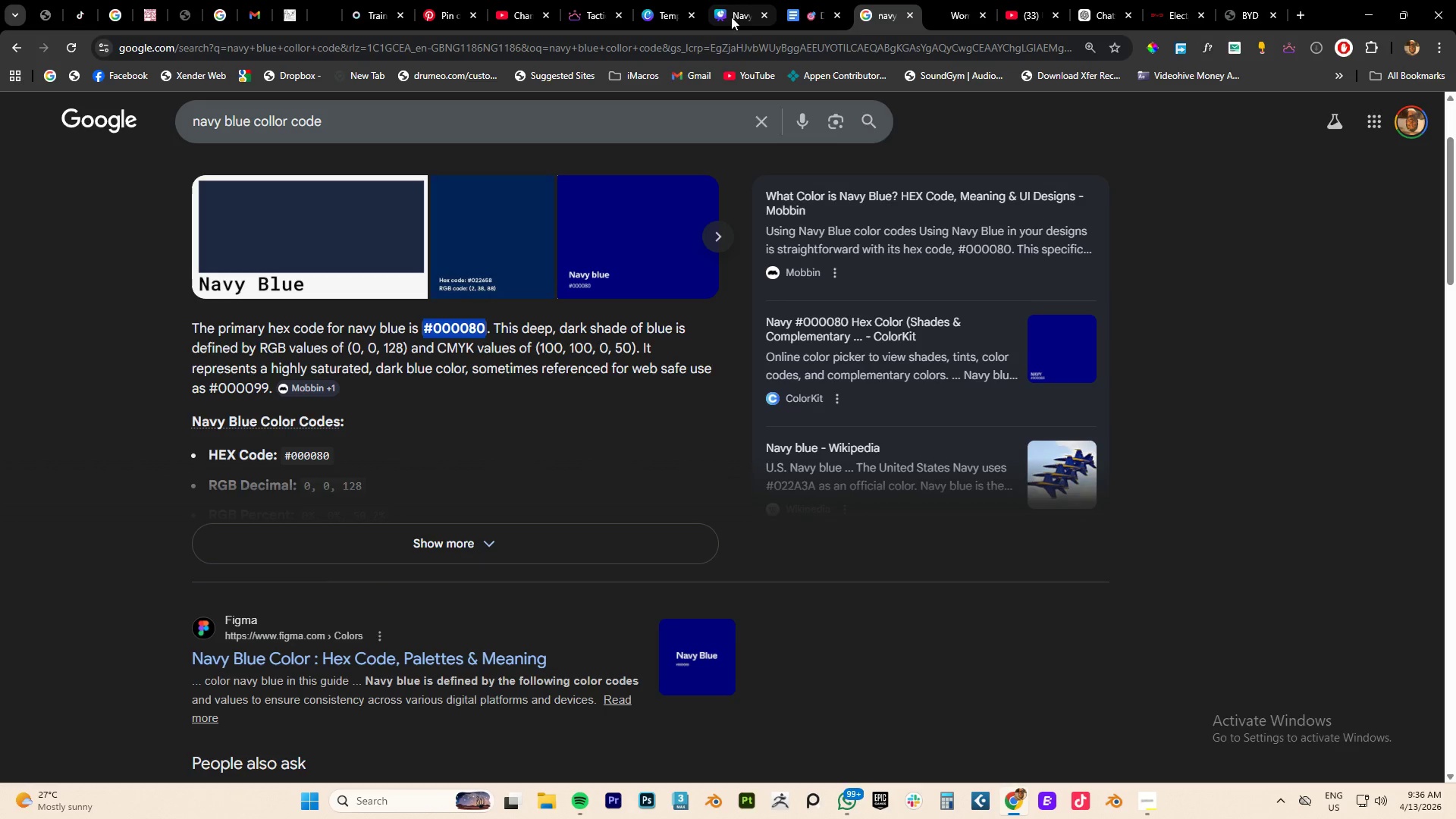 
left_click([730, 11])
 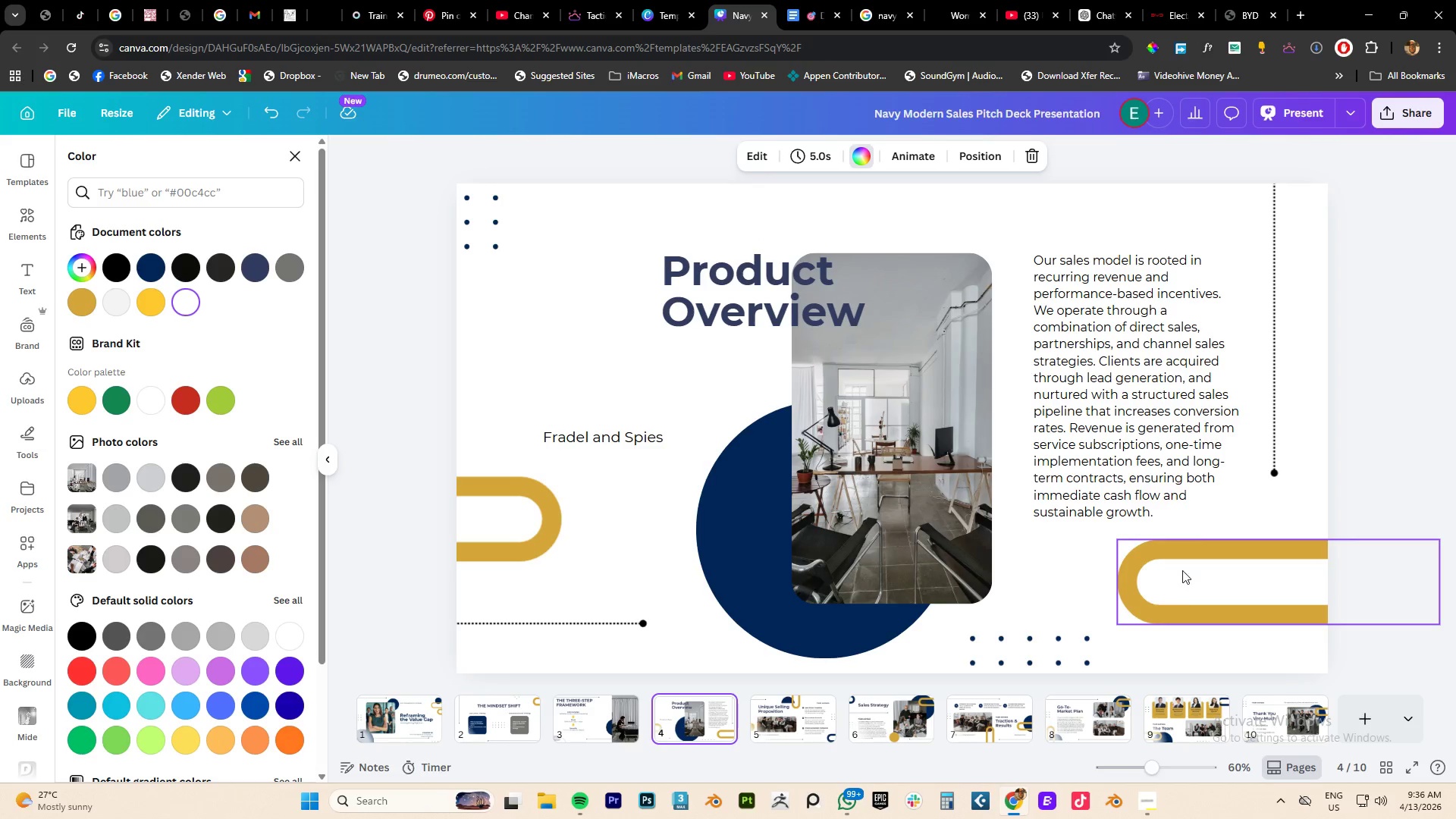 
key(Delete)
 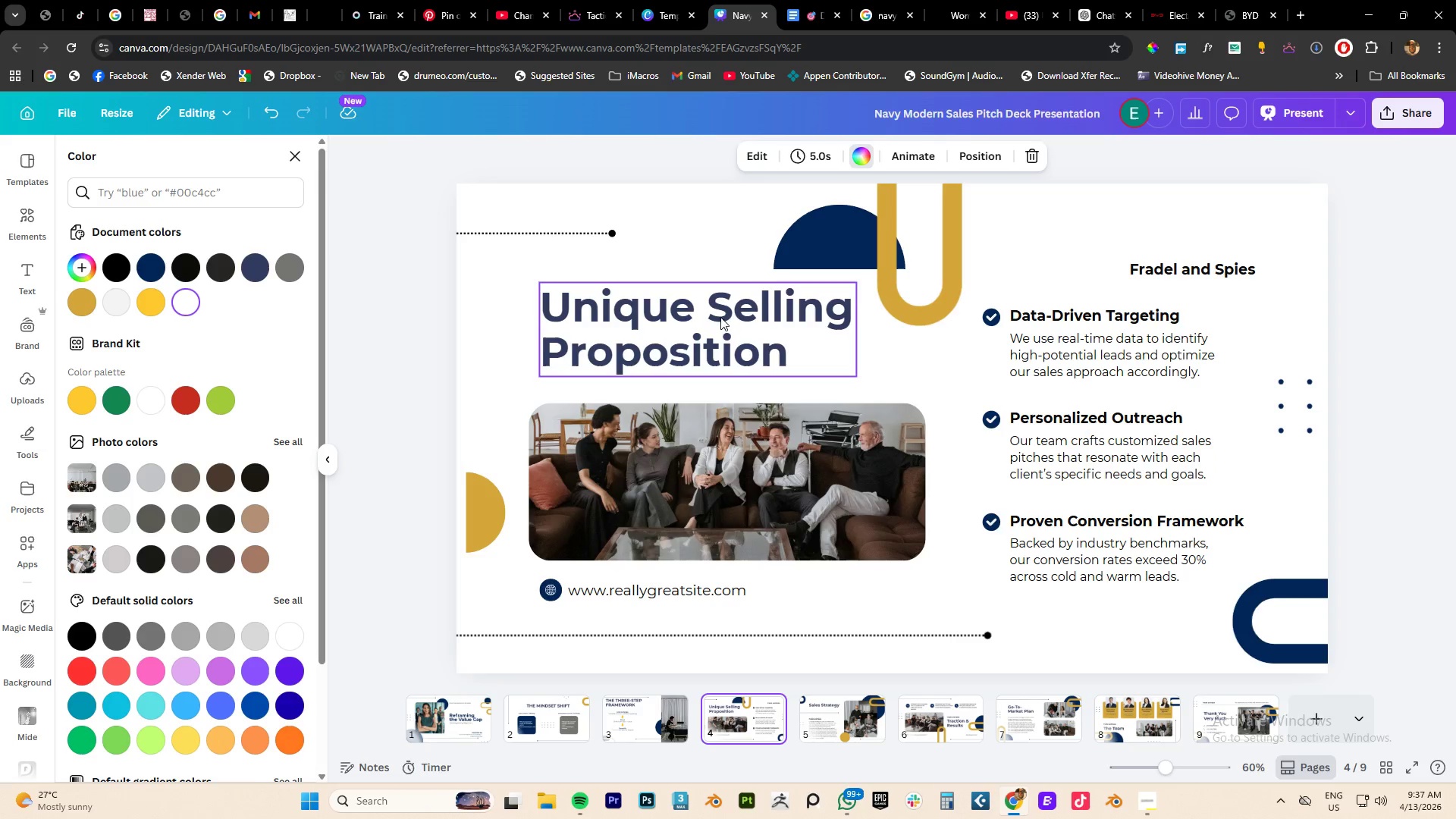 
wait(5.42)
 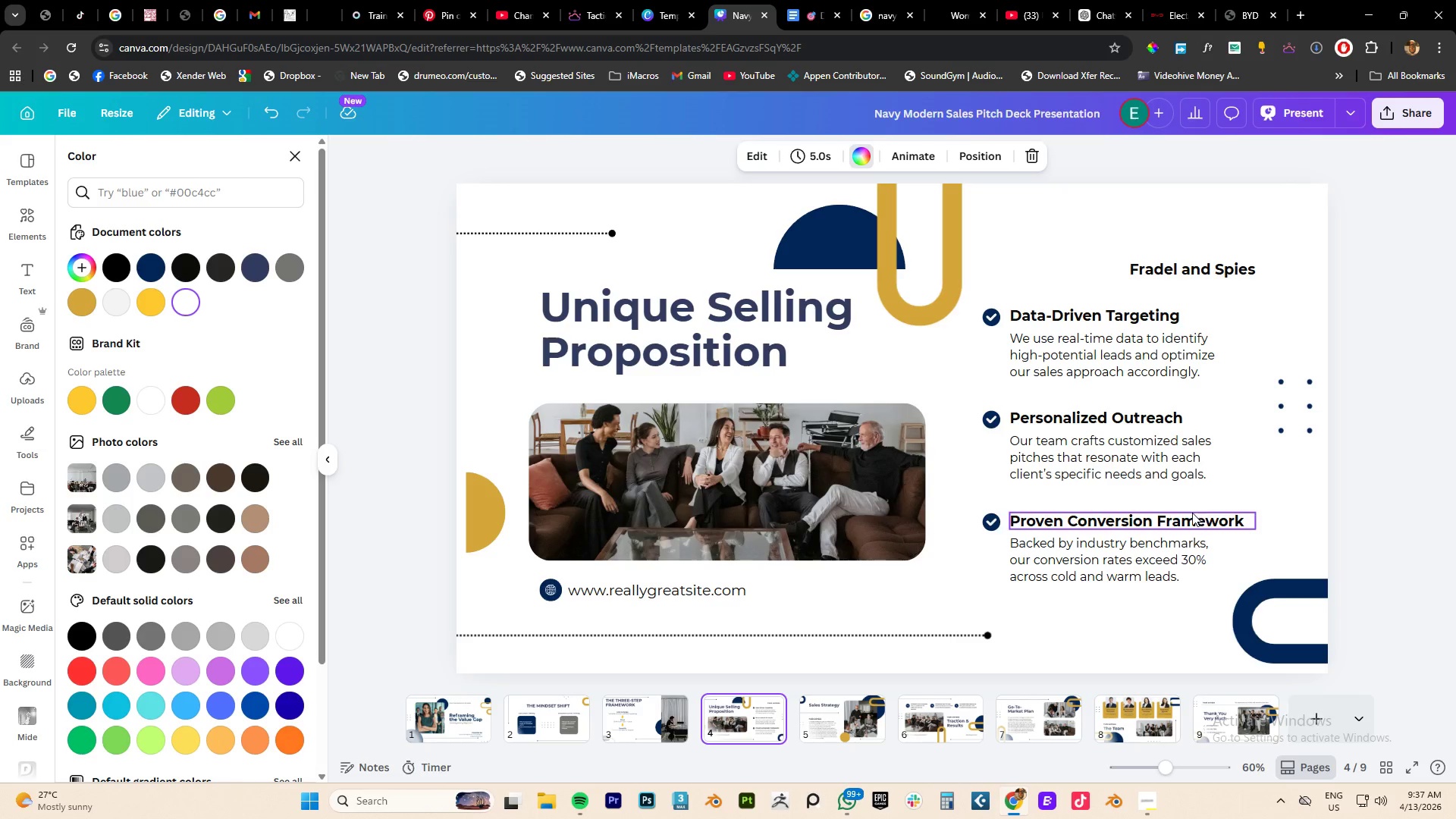 
left_click([833, 247])
 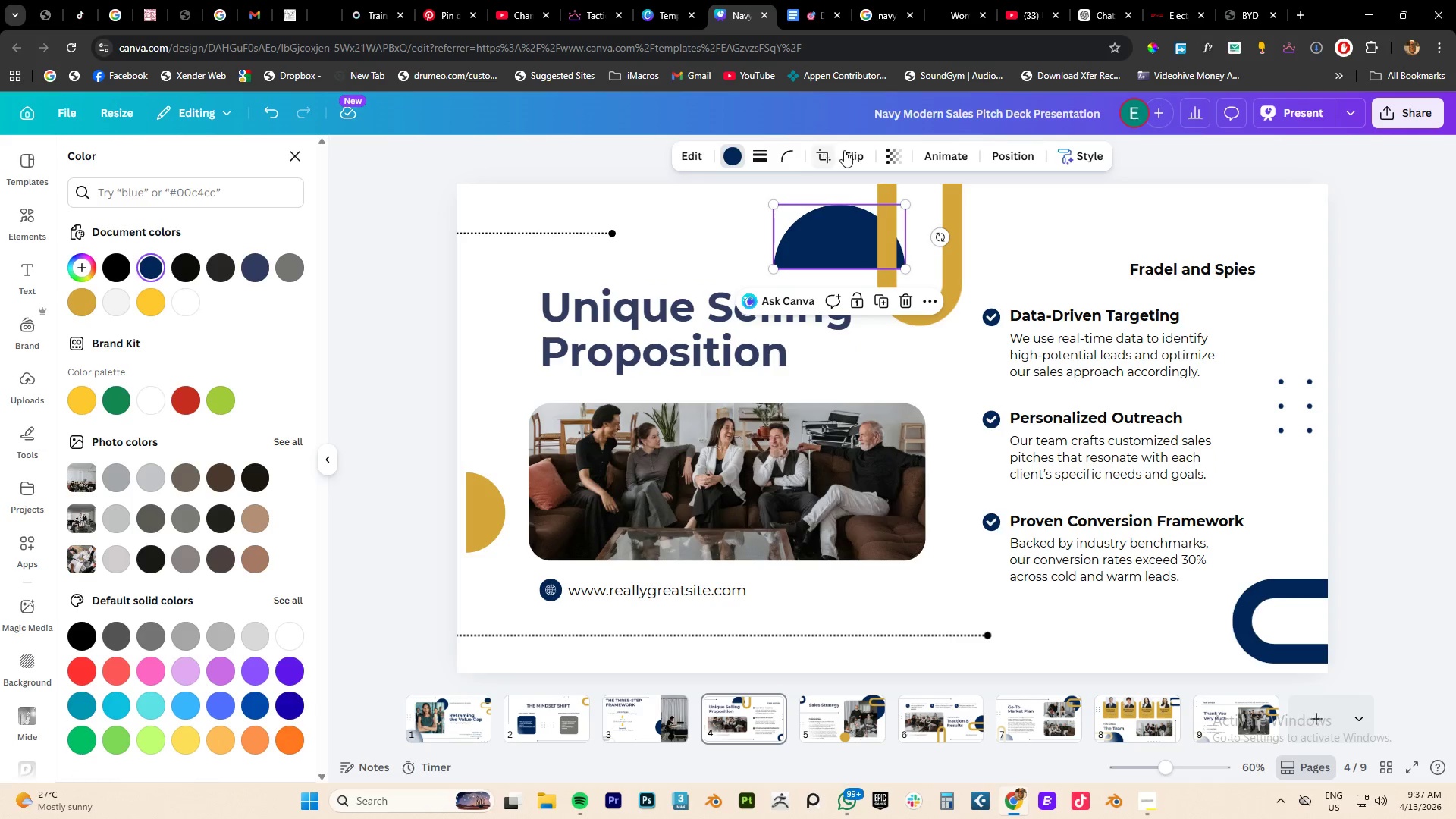 
left_click([846, 150])
 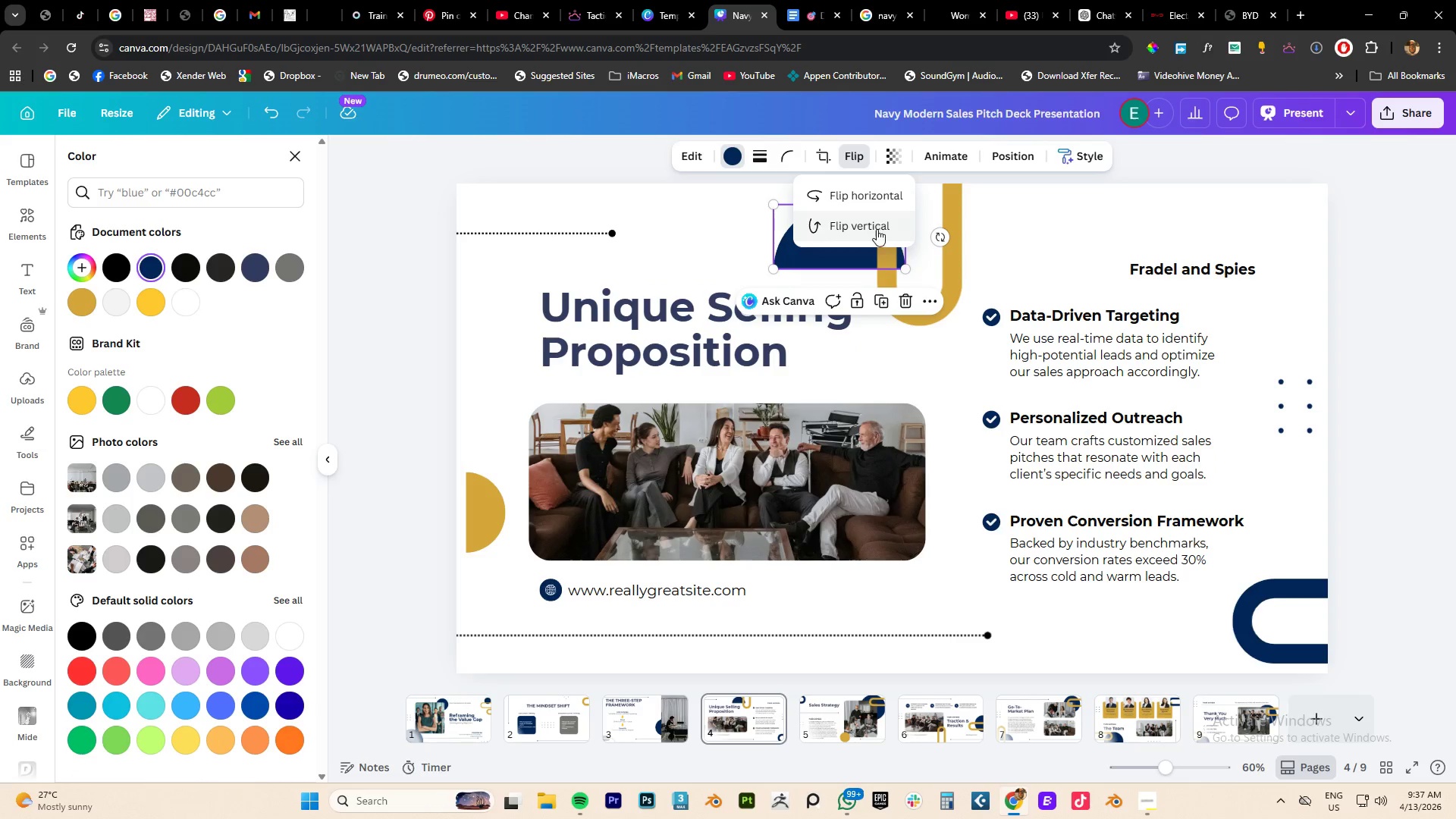 
left_click([877, 229])
 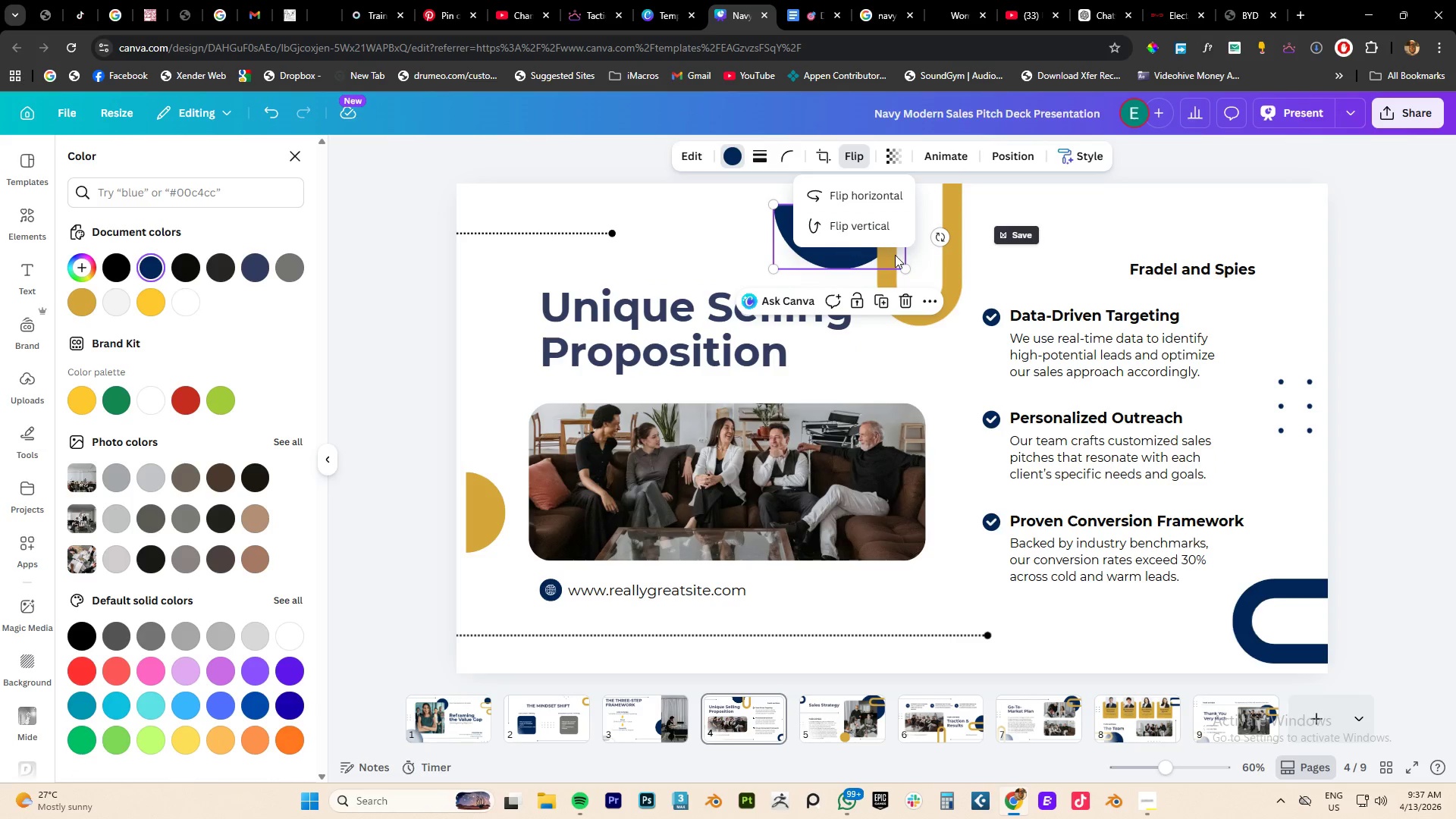 
left_click([1087, 233])
 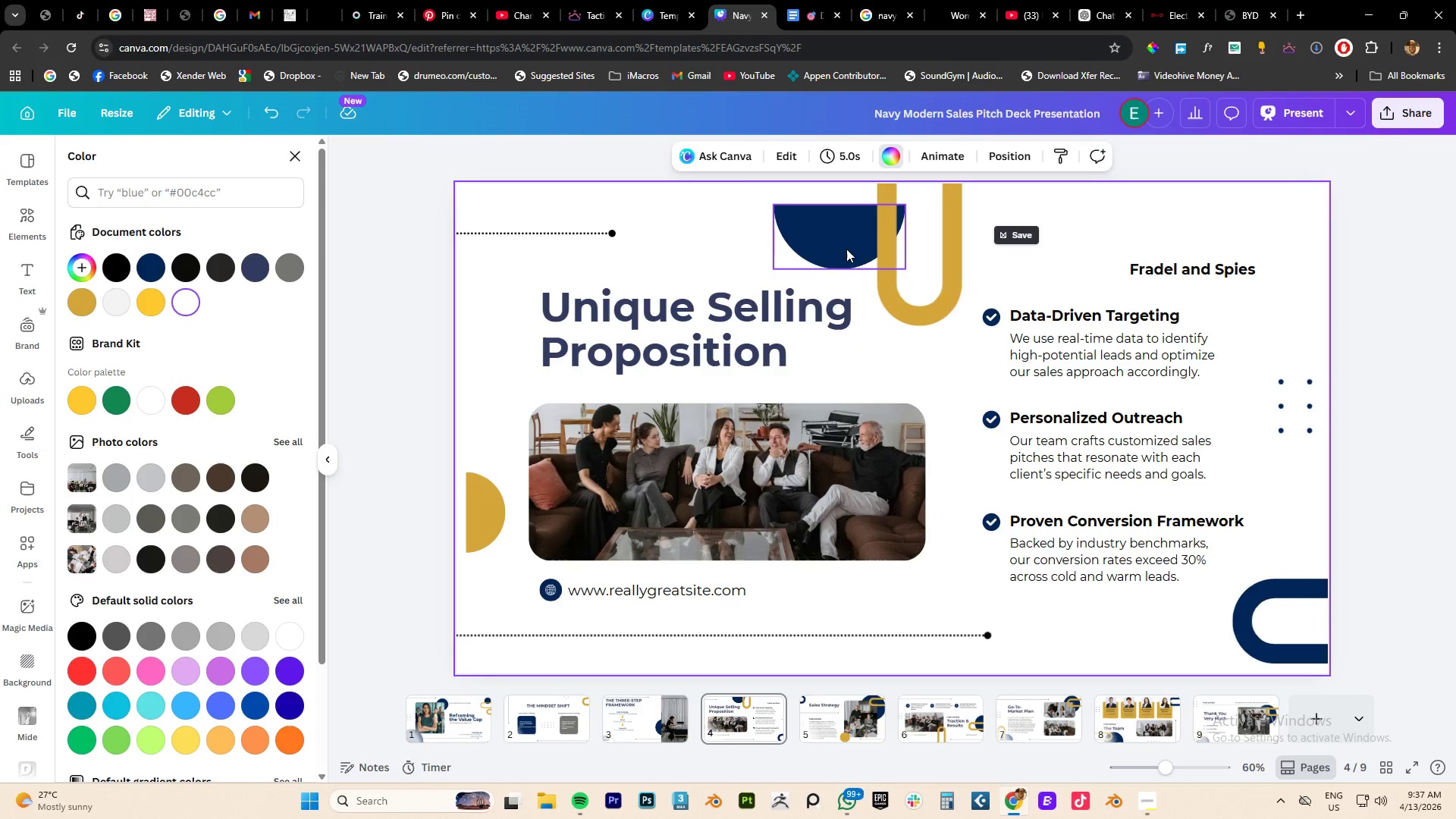 
left_click_drag(start_coordinate=[846, 246], to_coordinate=[844, 230])
 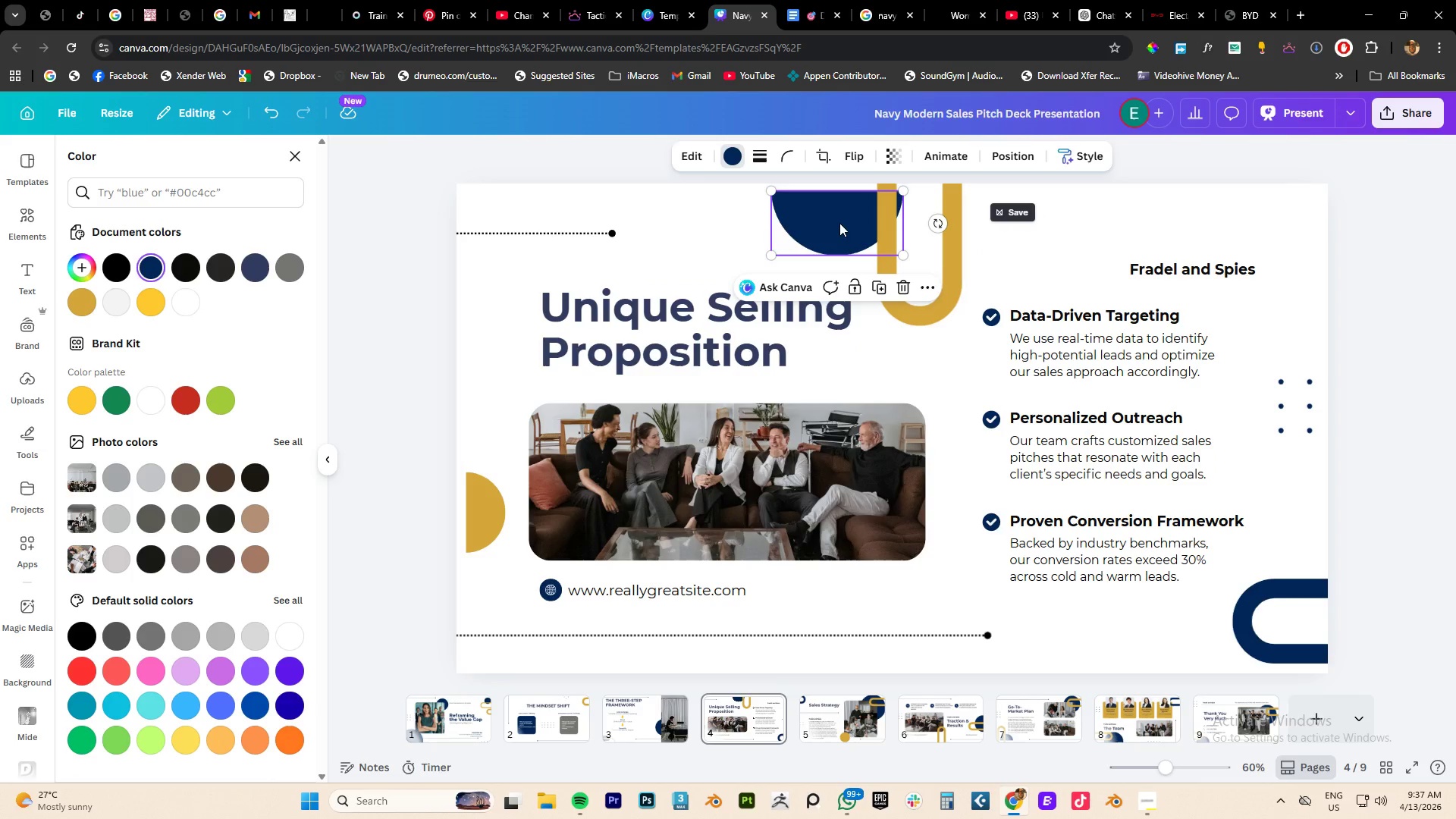 
left_click_drag(start_coordinate=[839, 223], to_coordinate=[839, 215])
 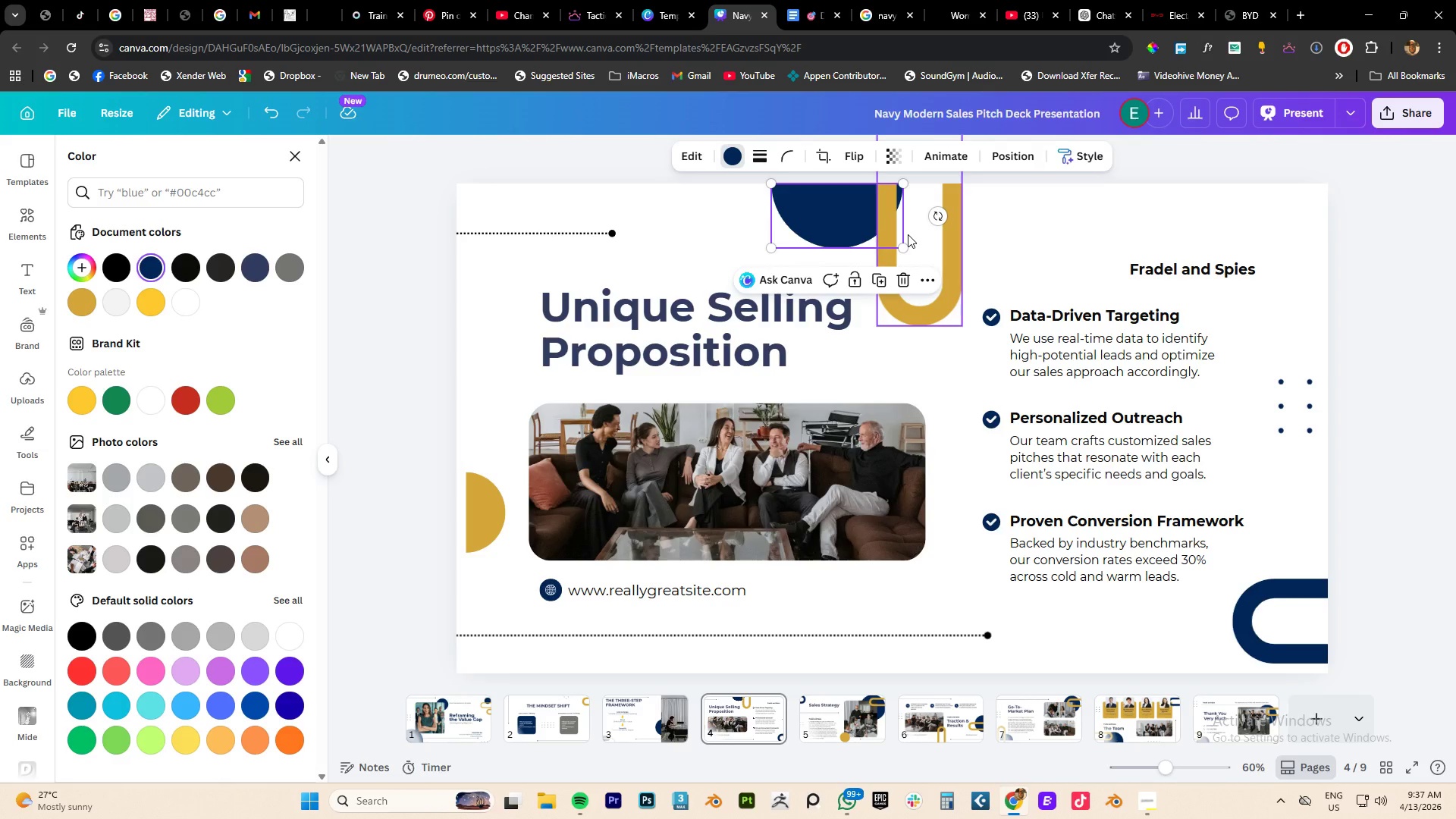 
left_click_drag(start_coordinate=[951, 270], to_coordinate=[950, 222])
 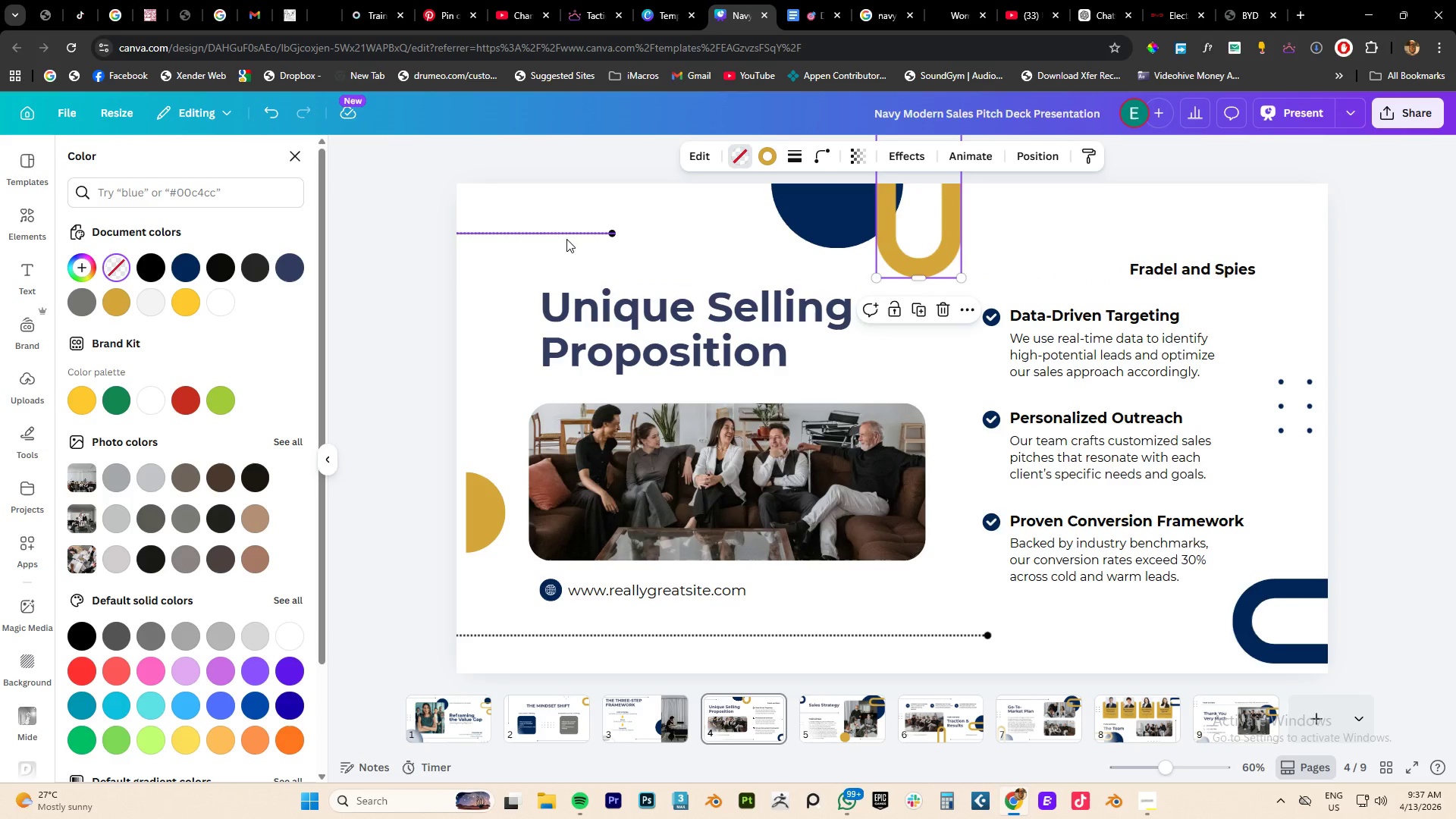 
left_click_drag(start_coordinate=[565, 236], to_coordinate=[566, 200])
 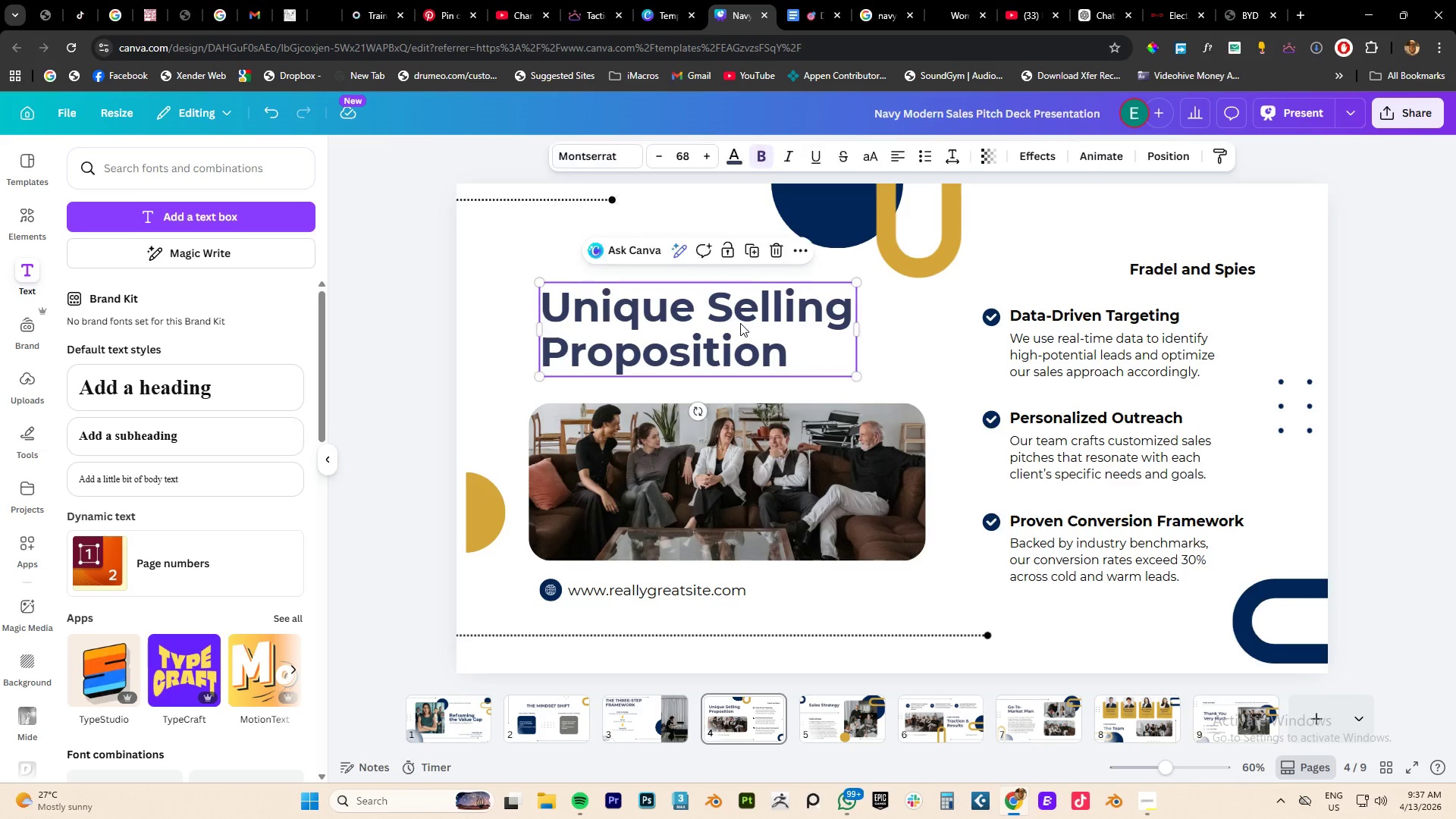 
double_click([740, 323])
 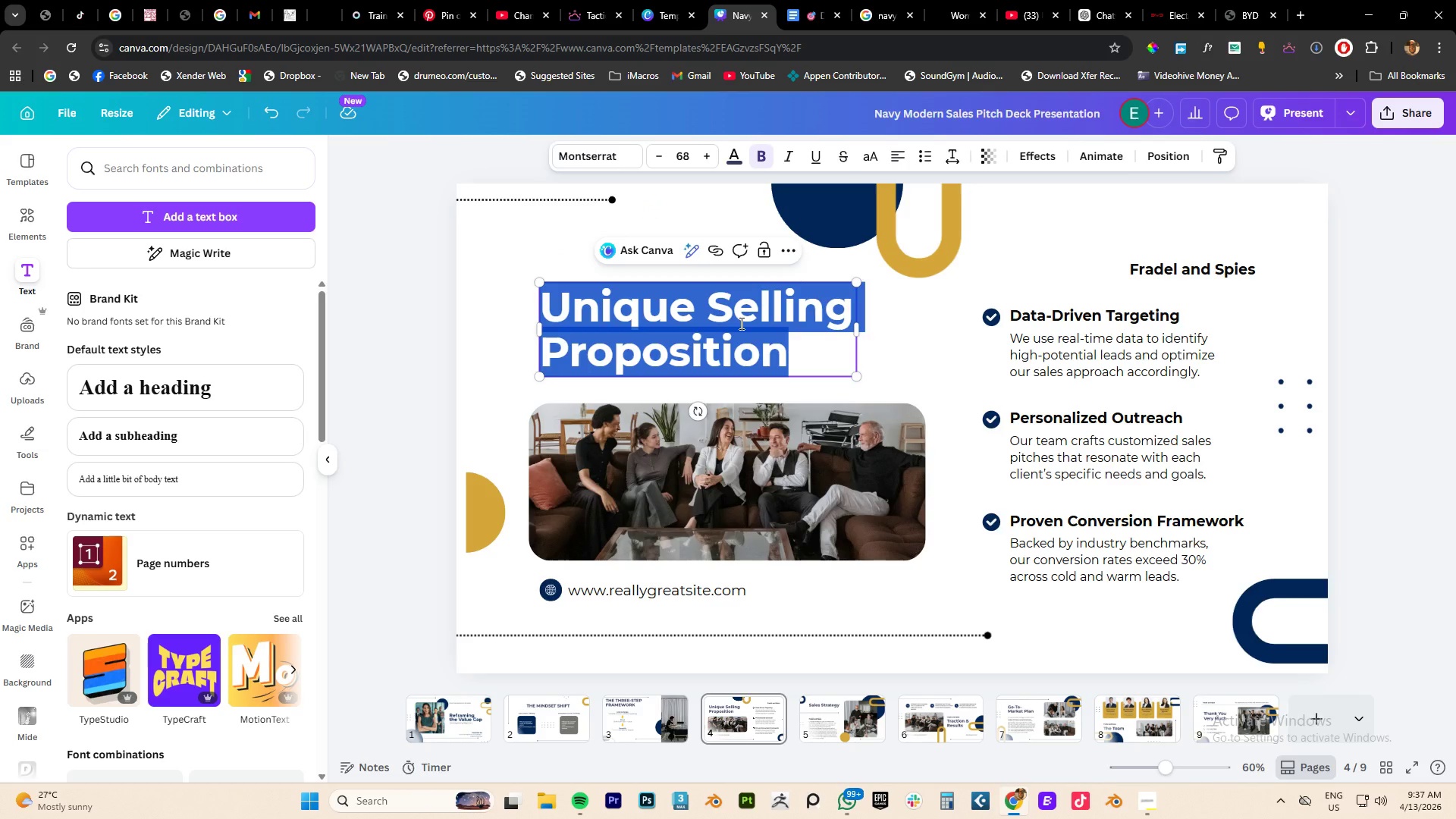 
key(Control+V)
 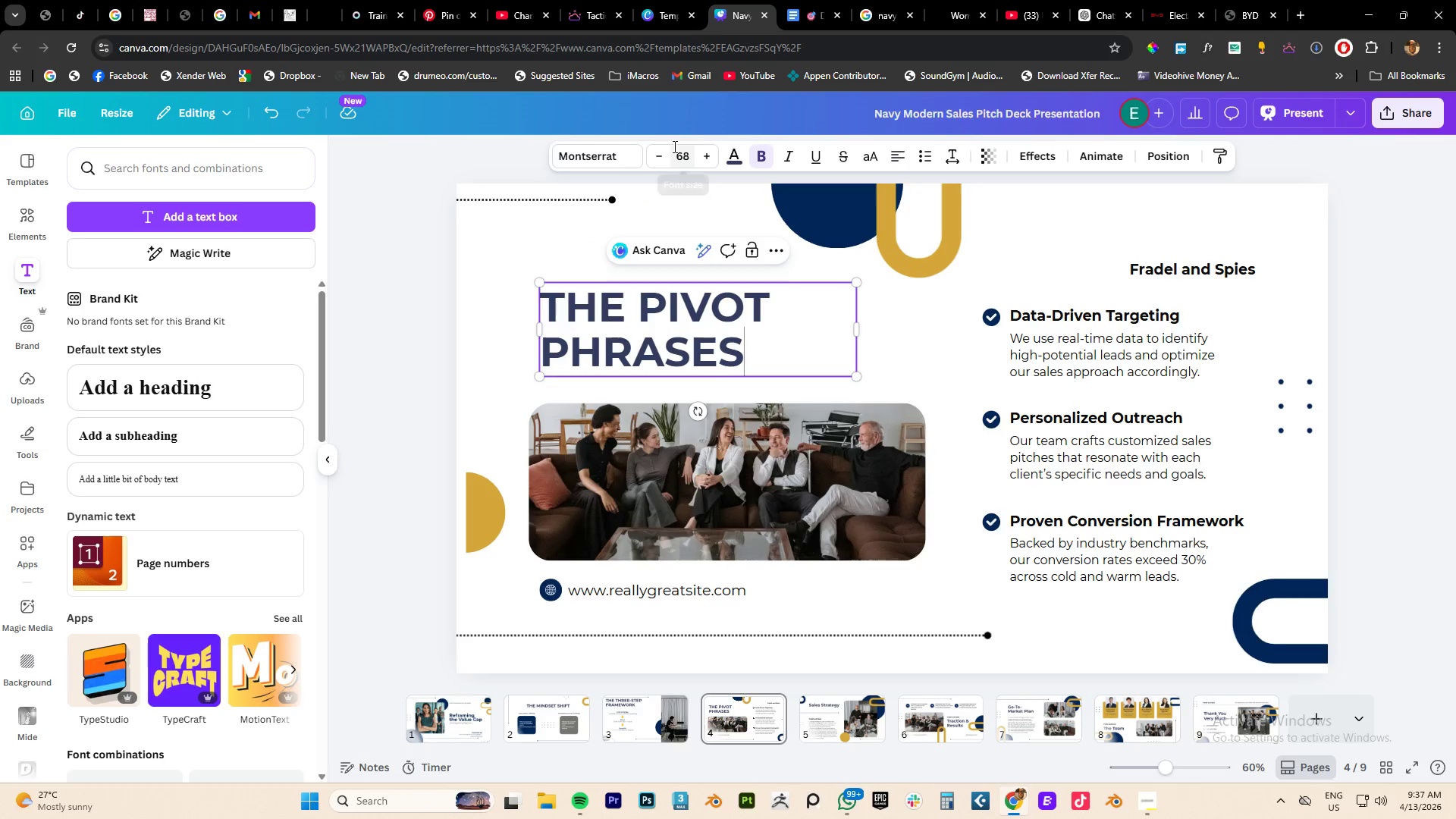 
double_click([706, 155])
 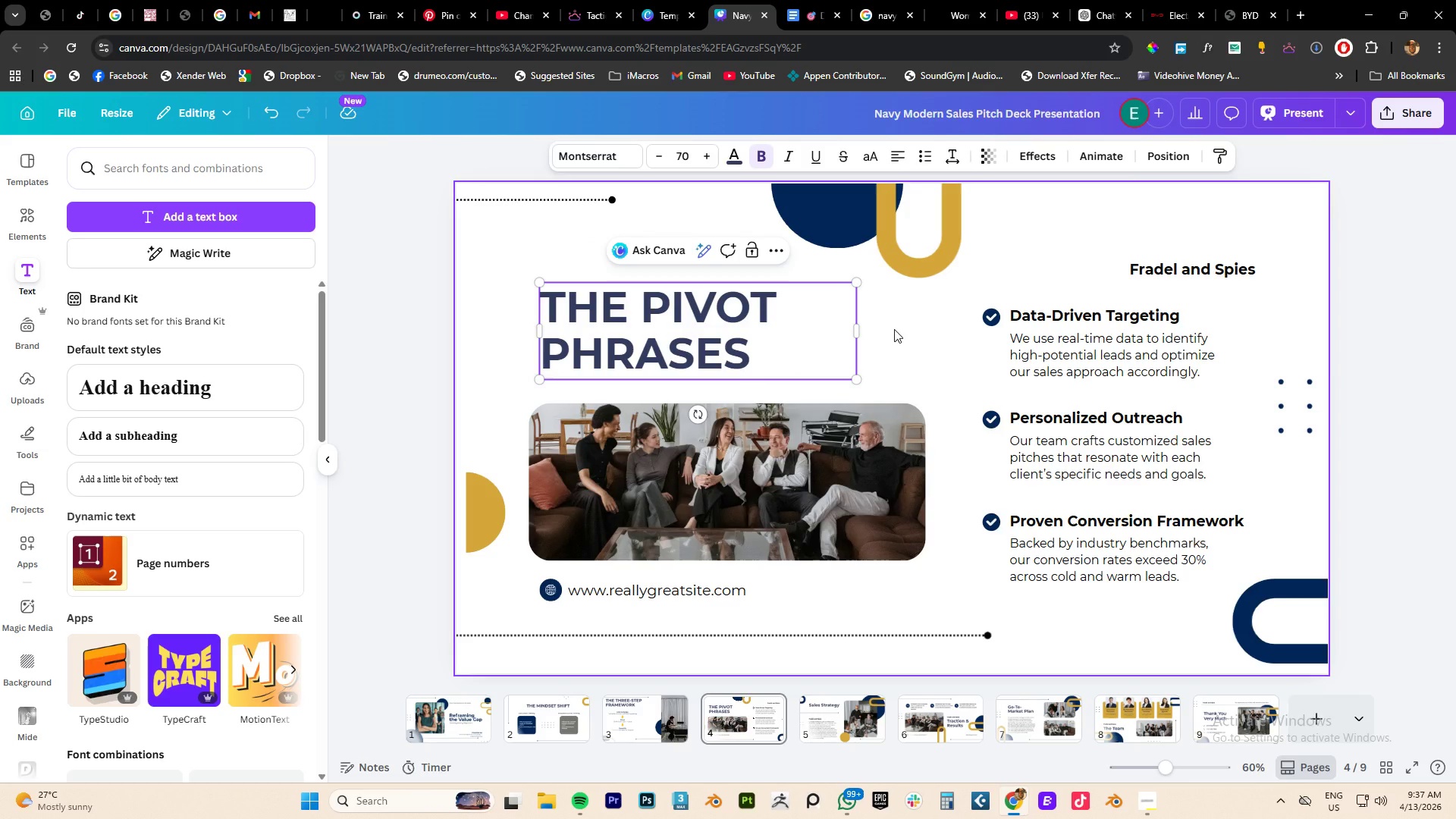 
left_click([894, 329])
 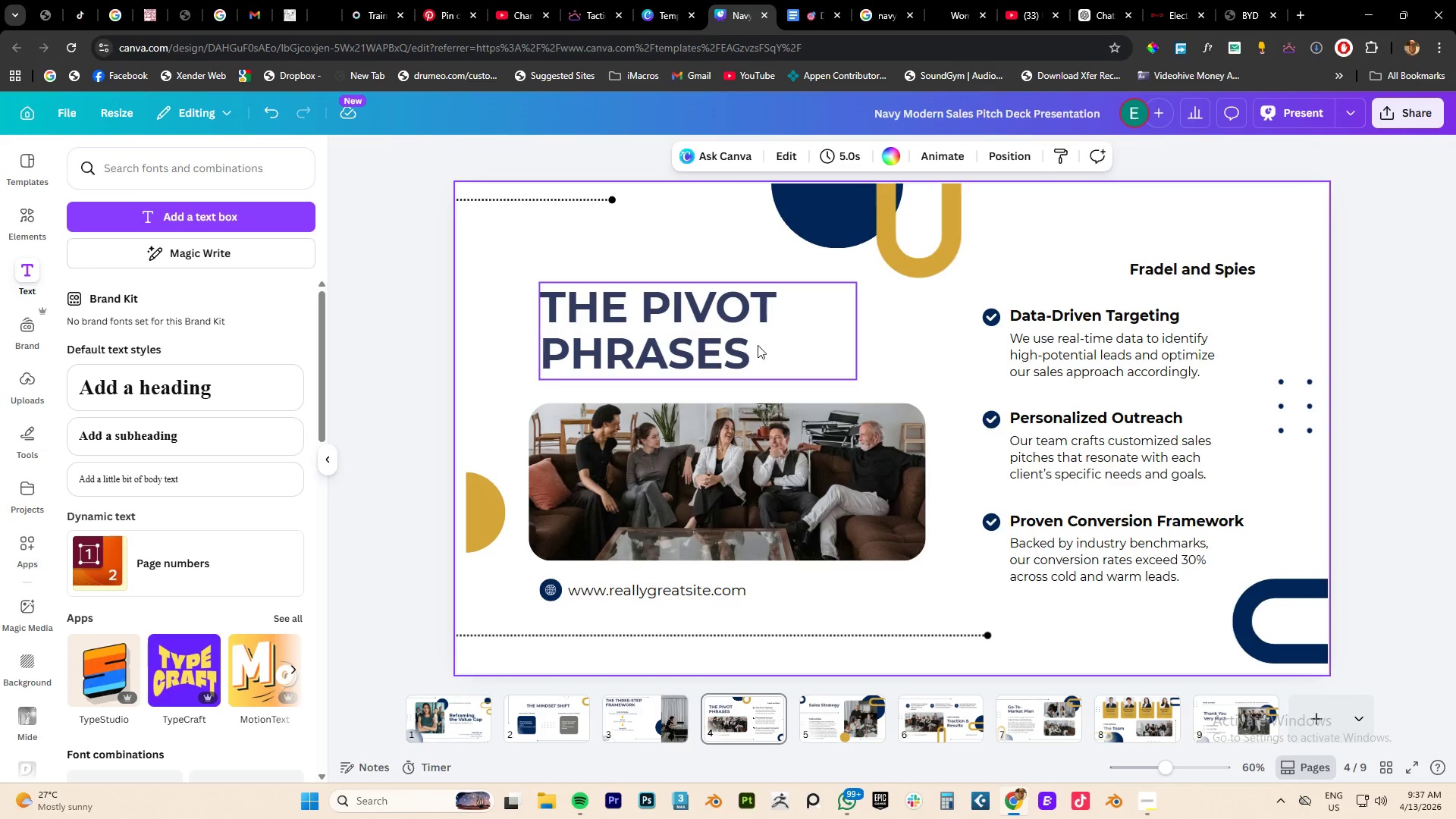 
left_click([709, 336])
 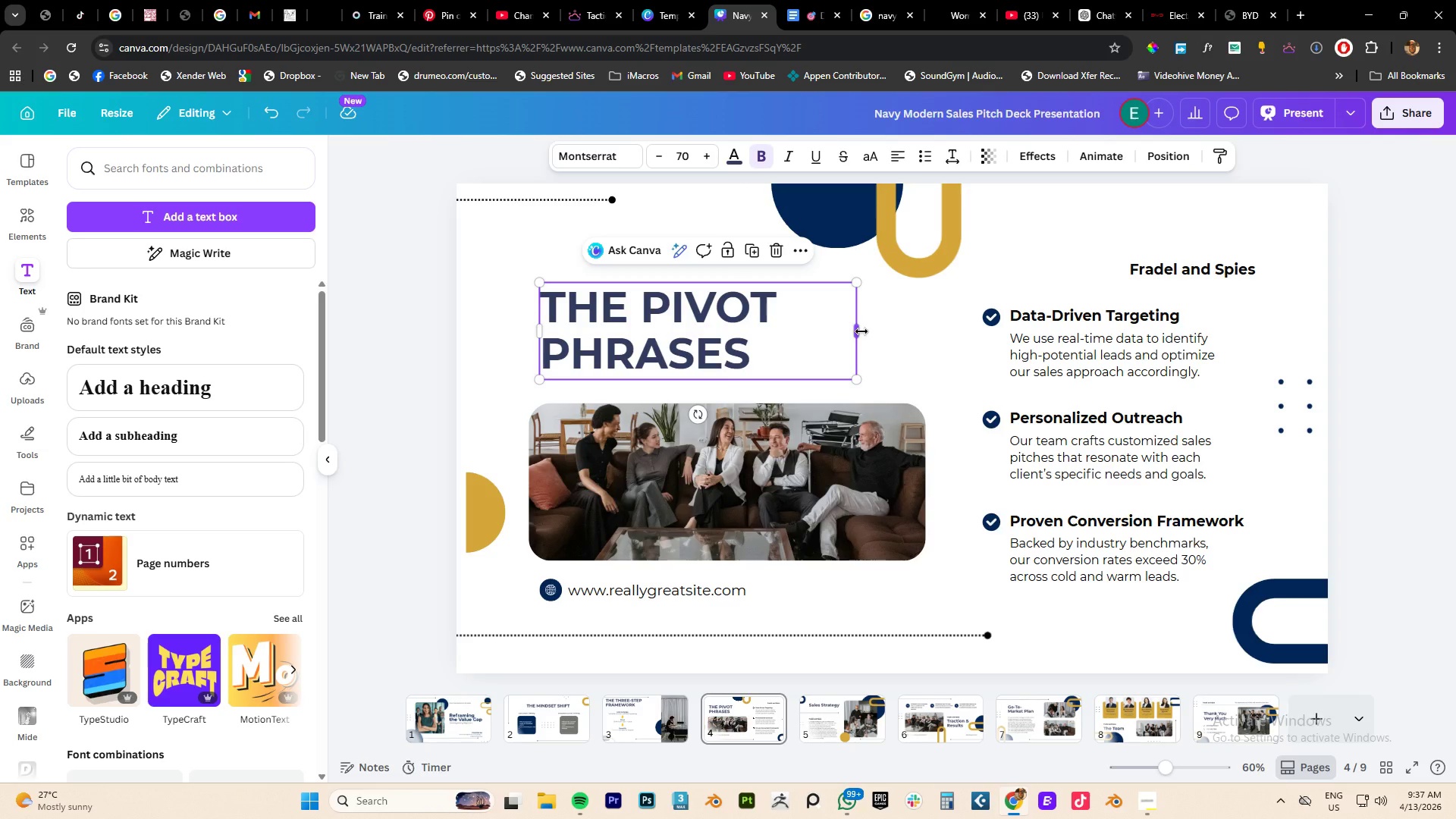 
left_click_drag(start_coordinate=[861, 331], to_coordinate=[789, 331])
 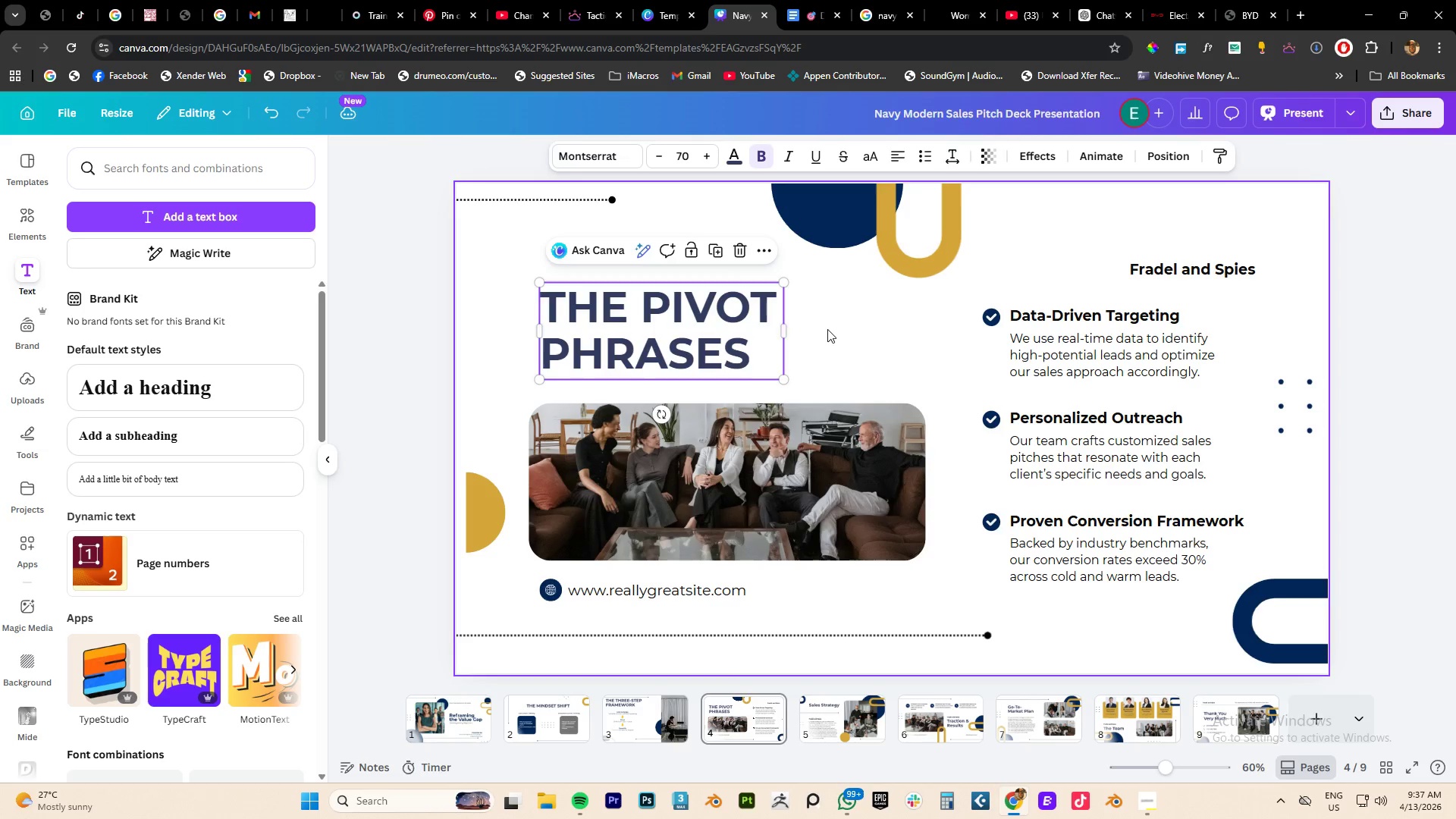 
left_click([827, 329])
 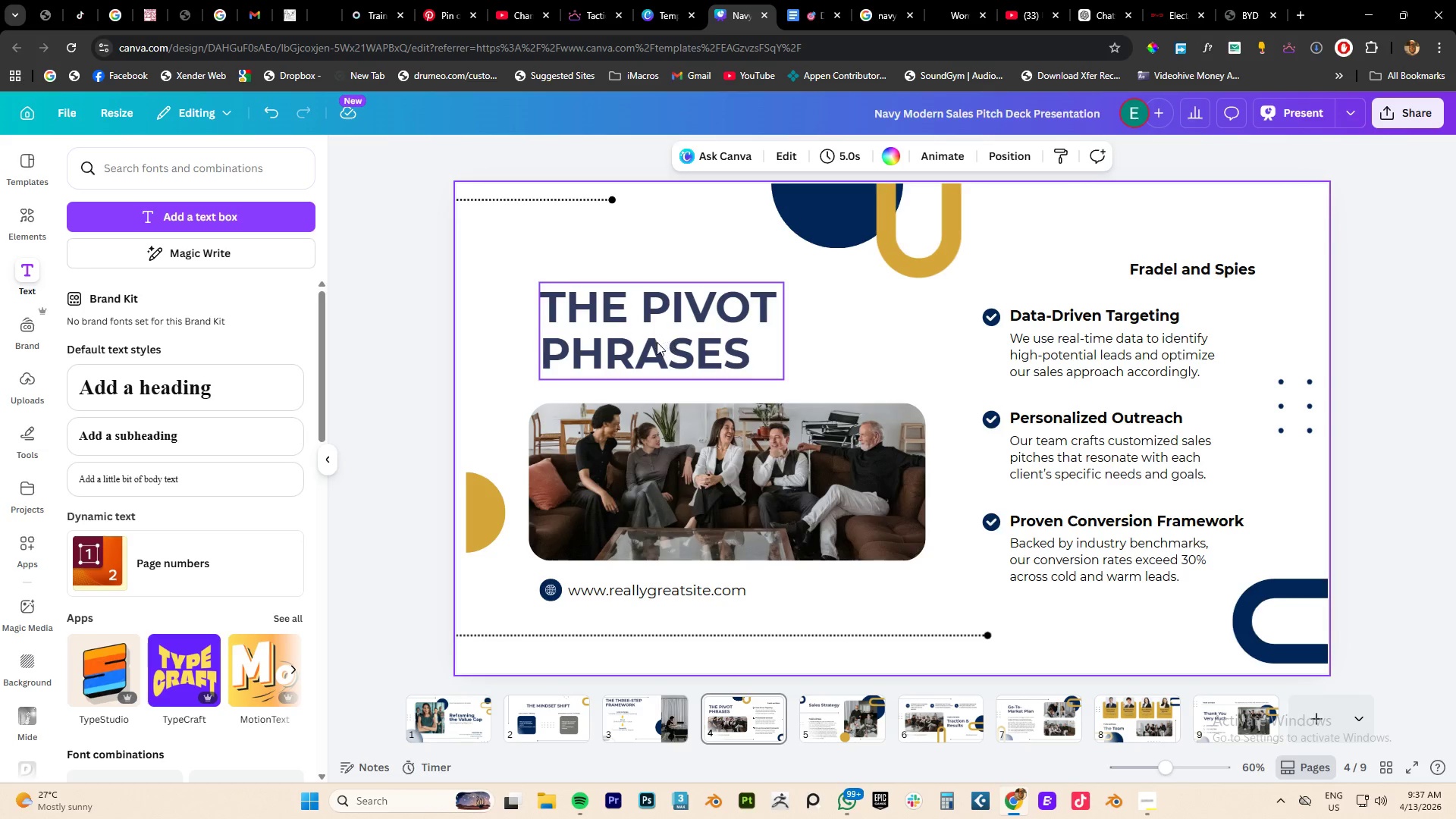 
left_click_drag(start_coordinate=[656, 342], to_coordinate=[645, 339])
 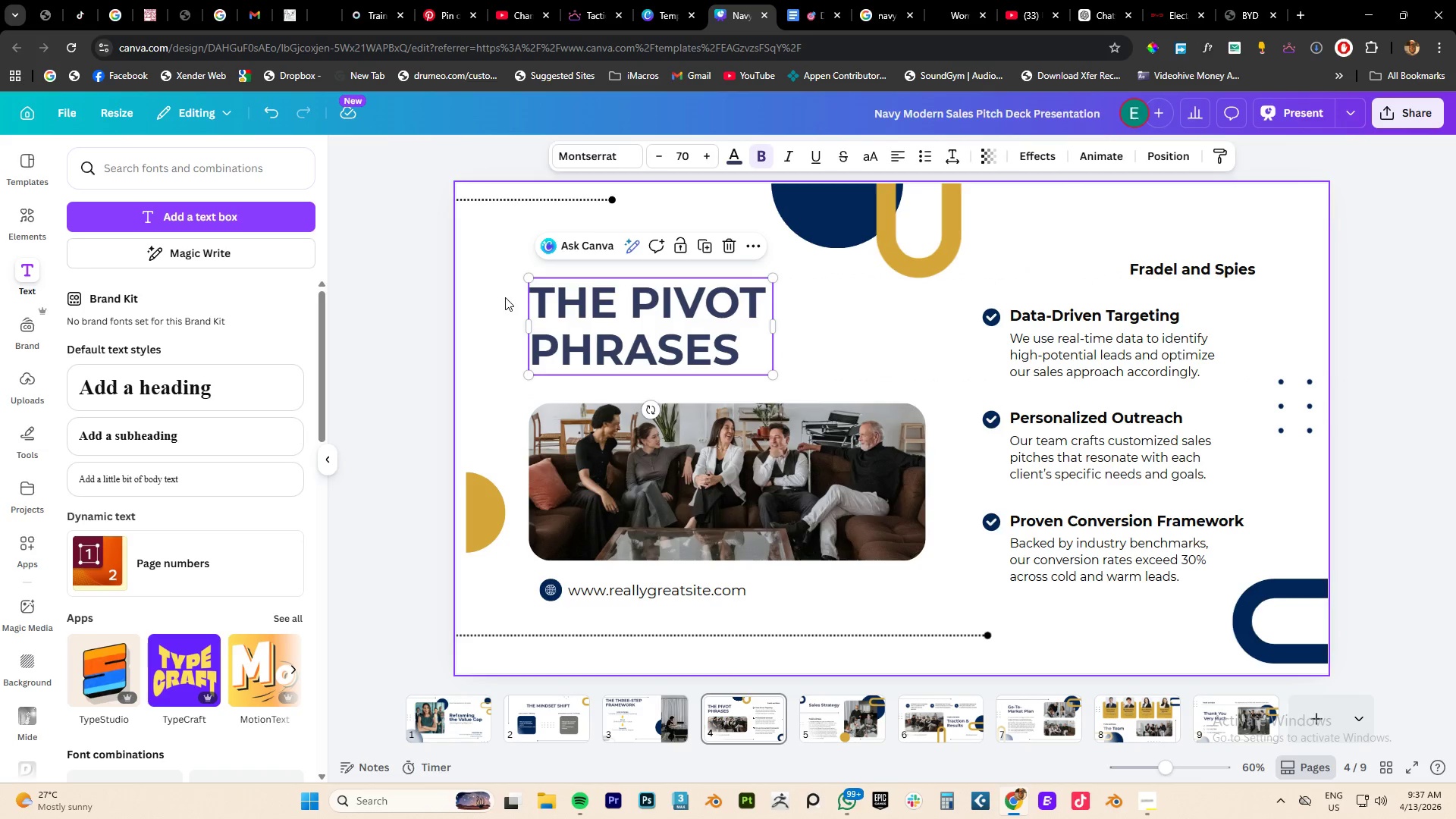 
left_click_drag(start_coordinate=[505, 297], to_coordinate=[651, 598])
 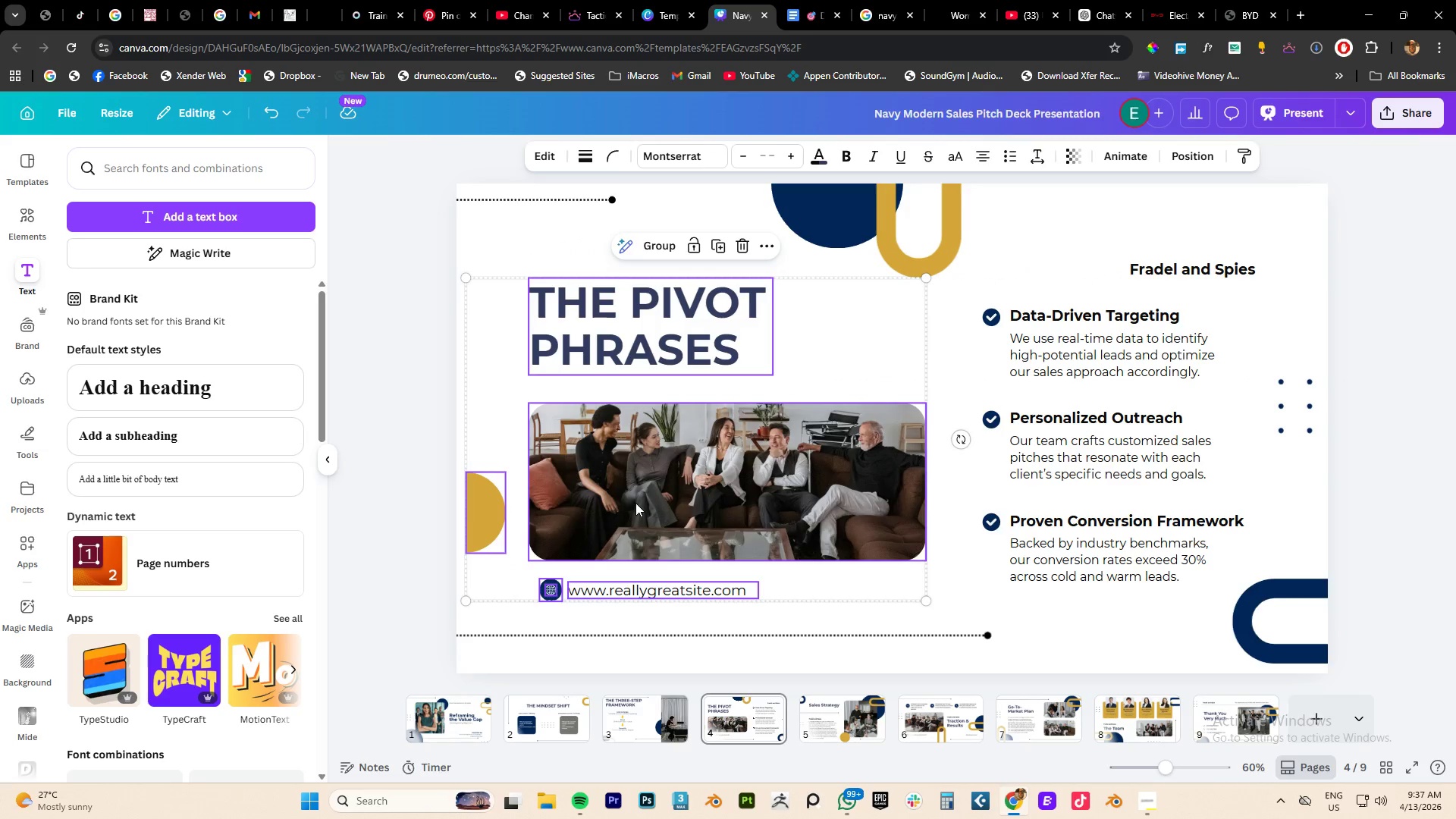 
left_click_drag(start_coordinate=[635, 503], to_coordinate=[631, 487])
 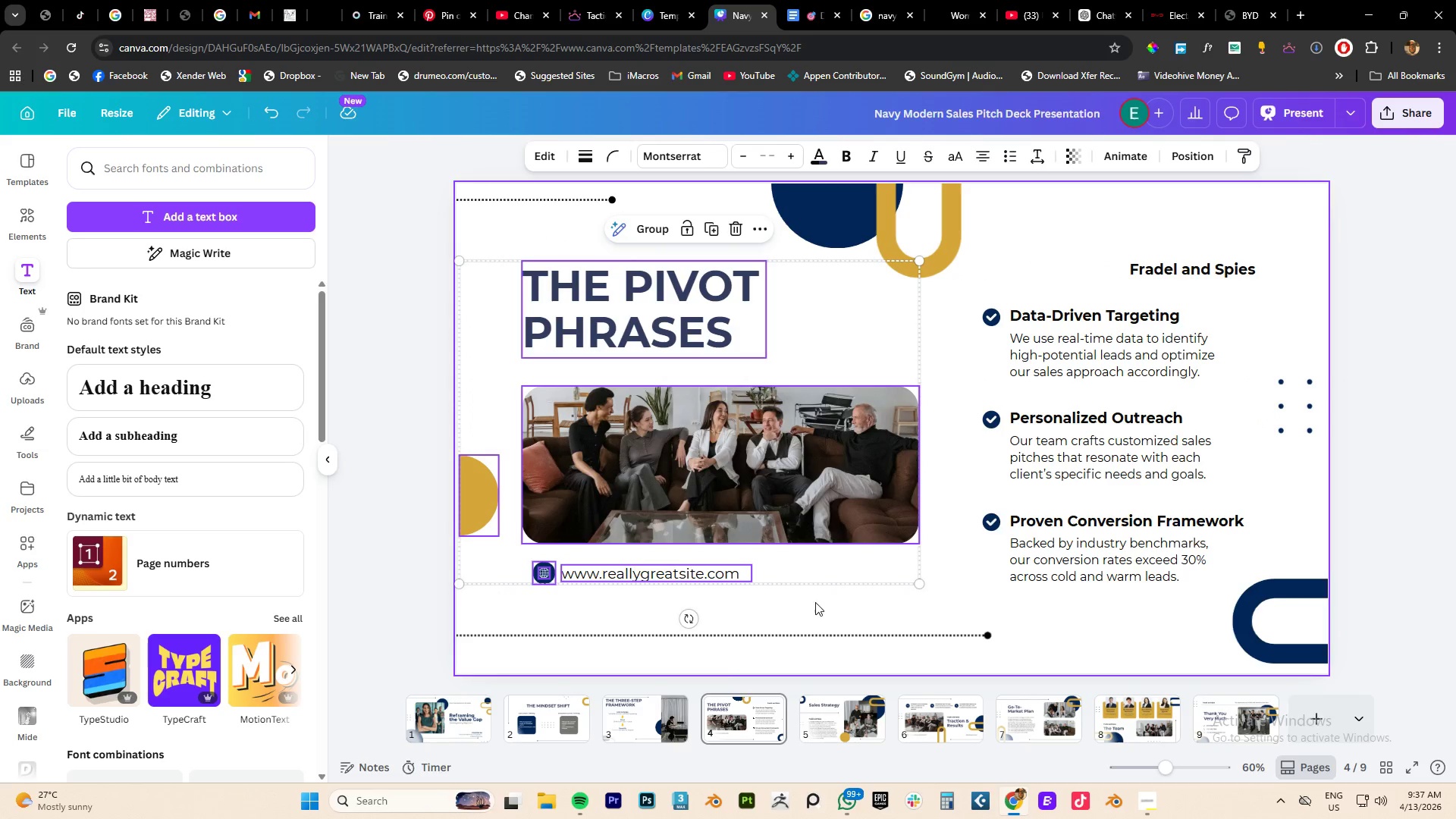 
left_click([815, 604])
 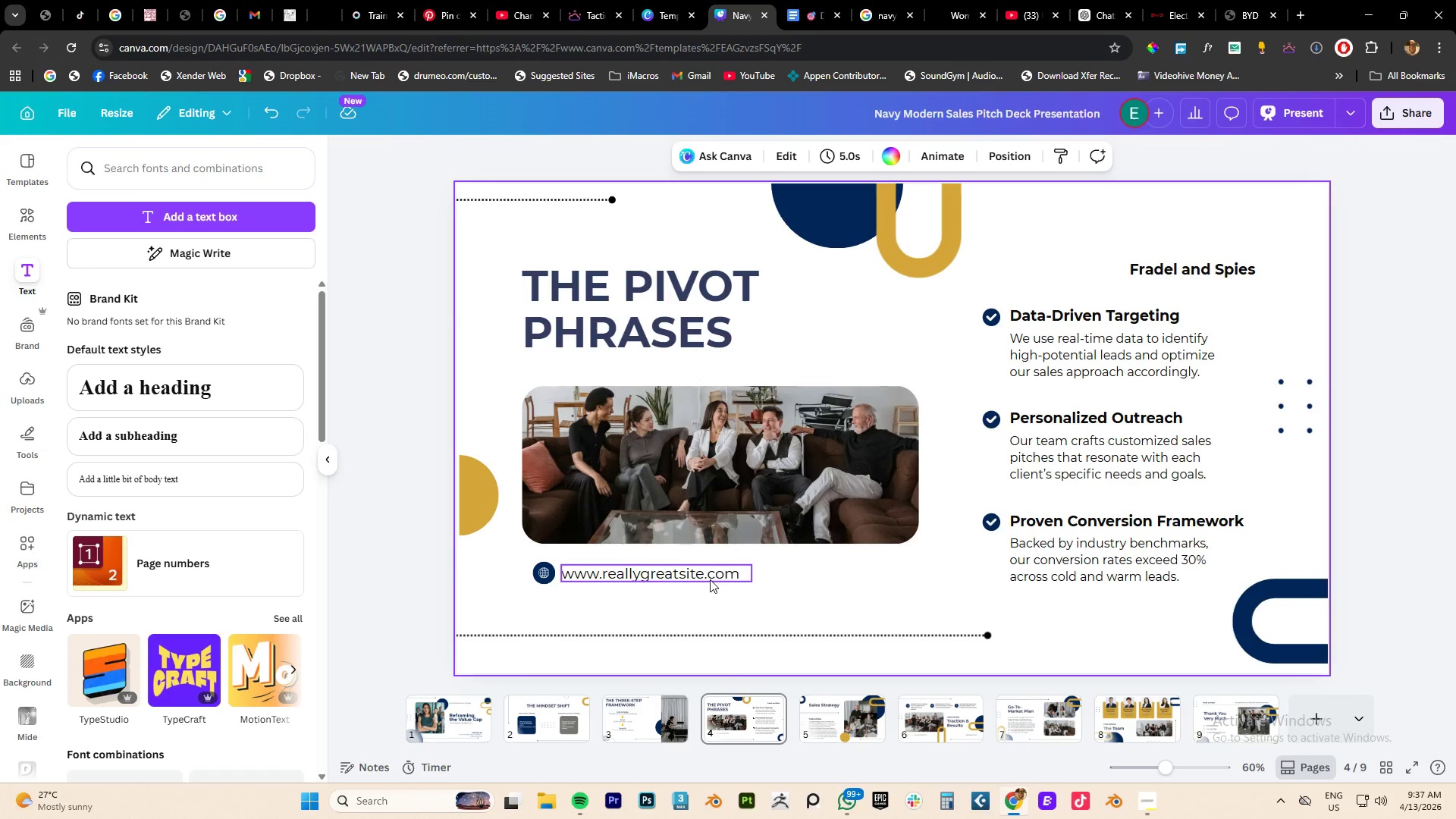 
left_click([710, 579])
 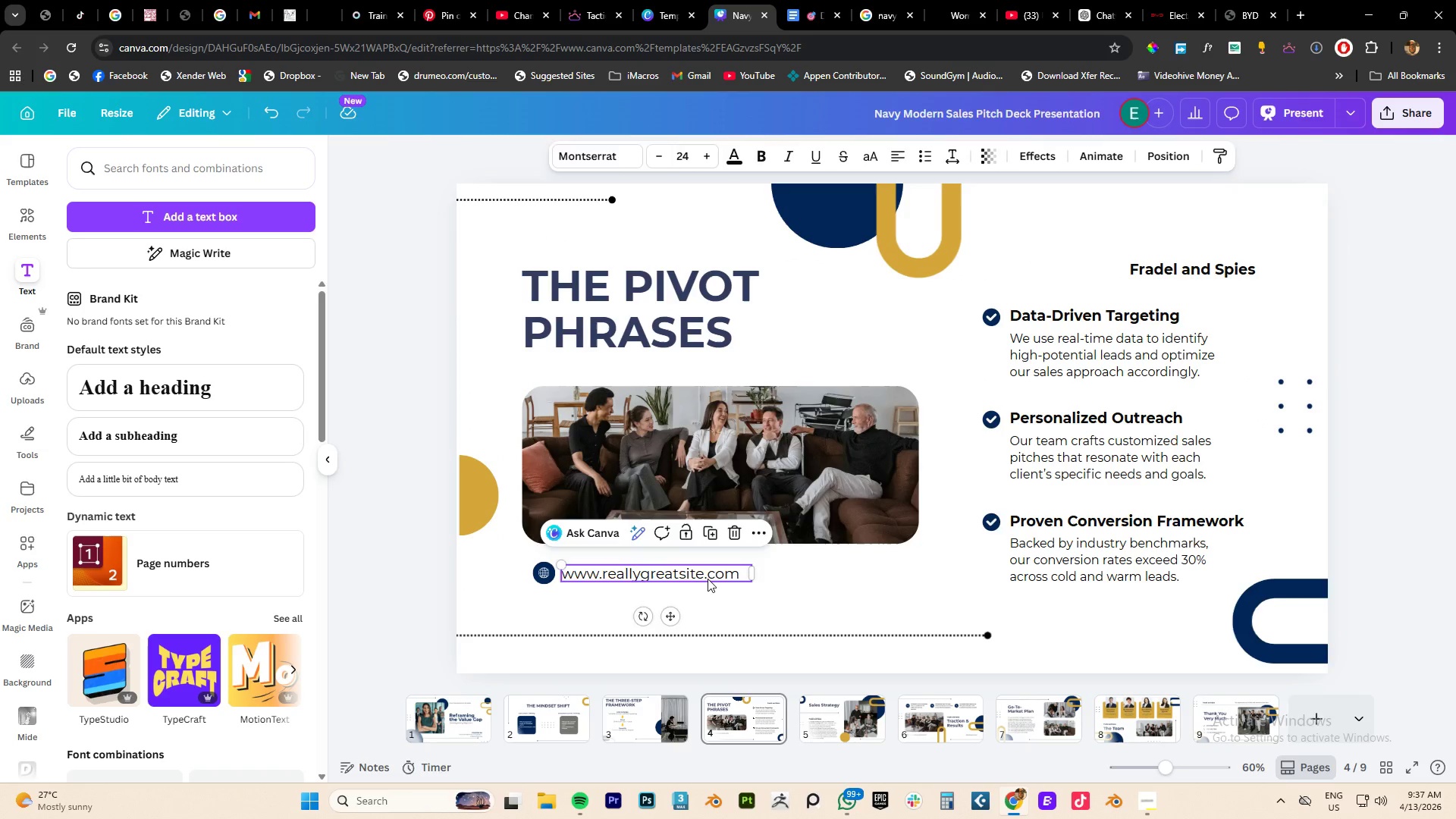 
key(Delete)
 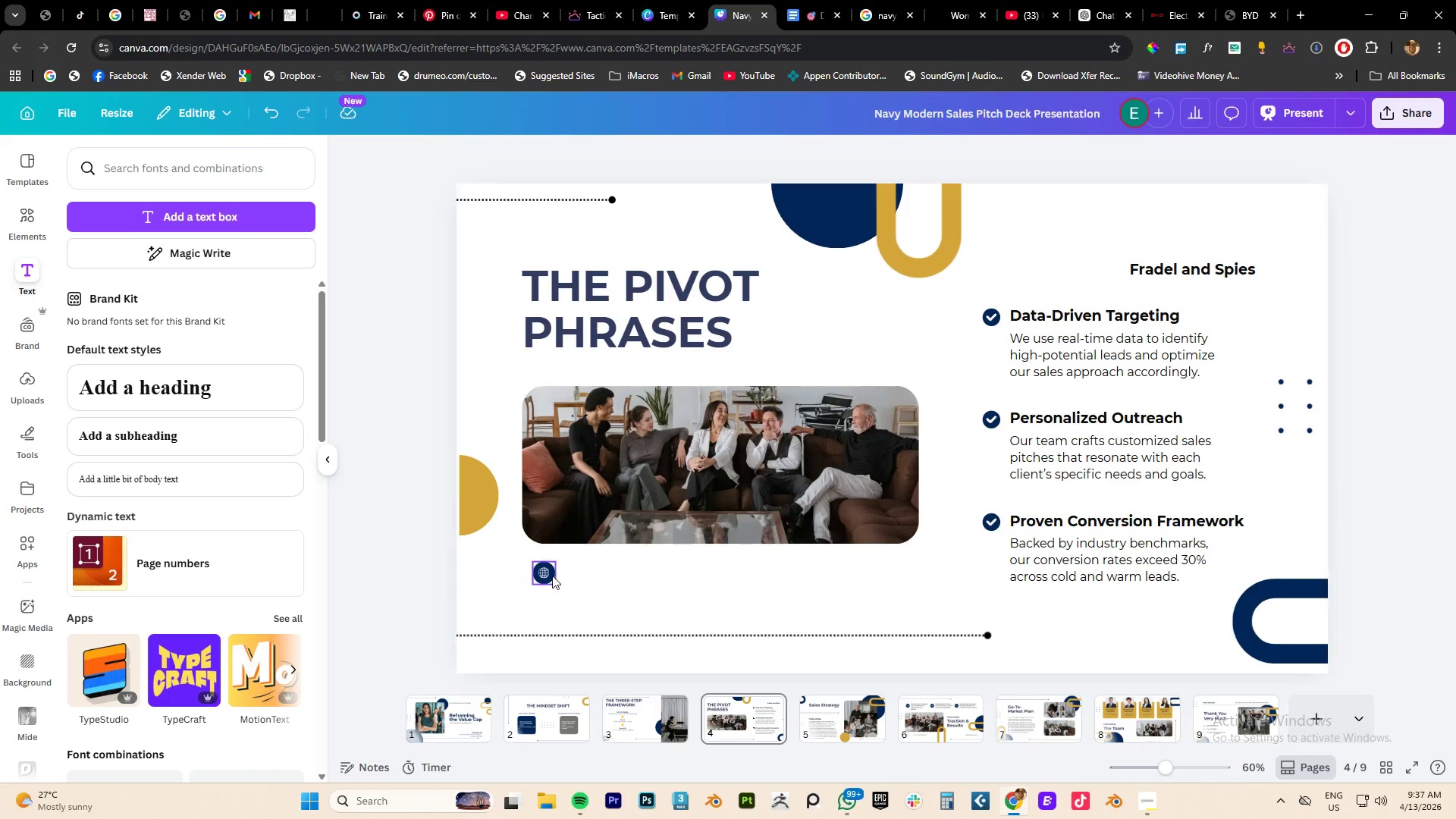 
left_click([552, 576])
 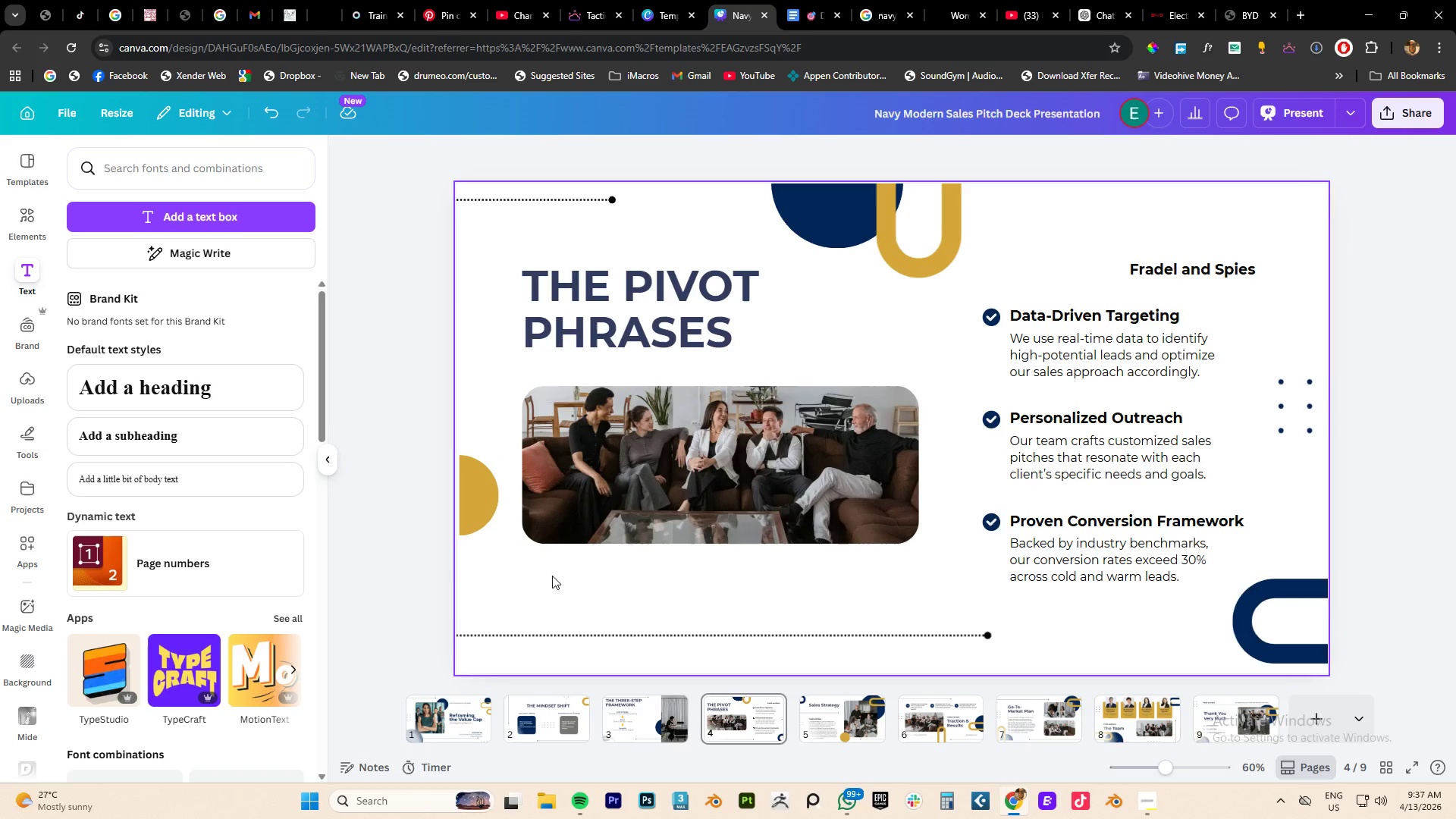 
key(Delete)
 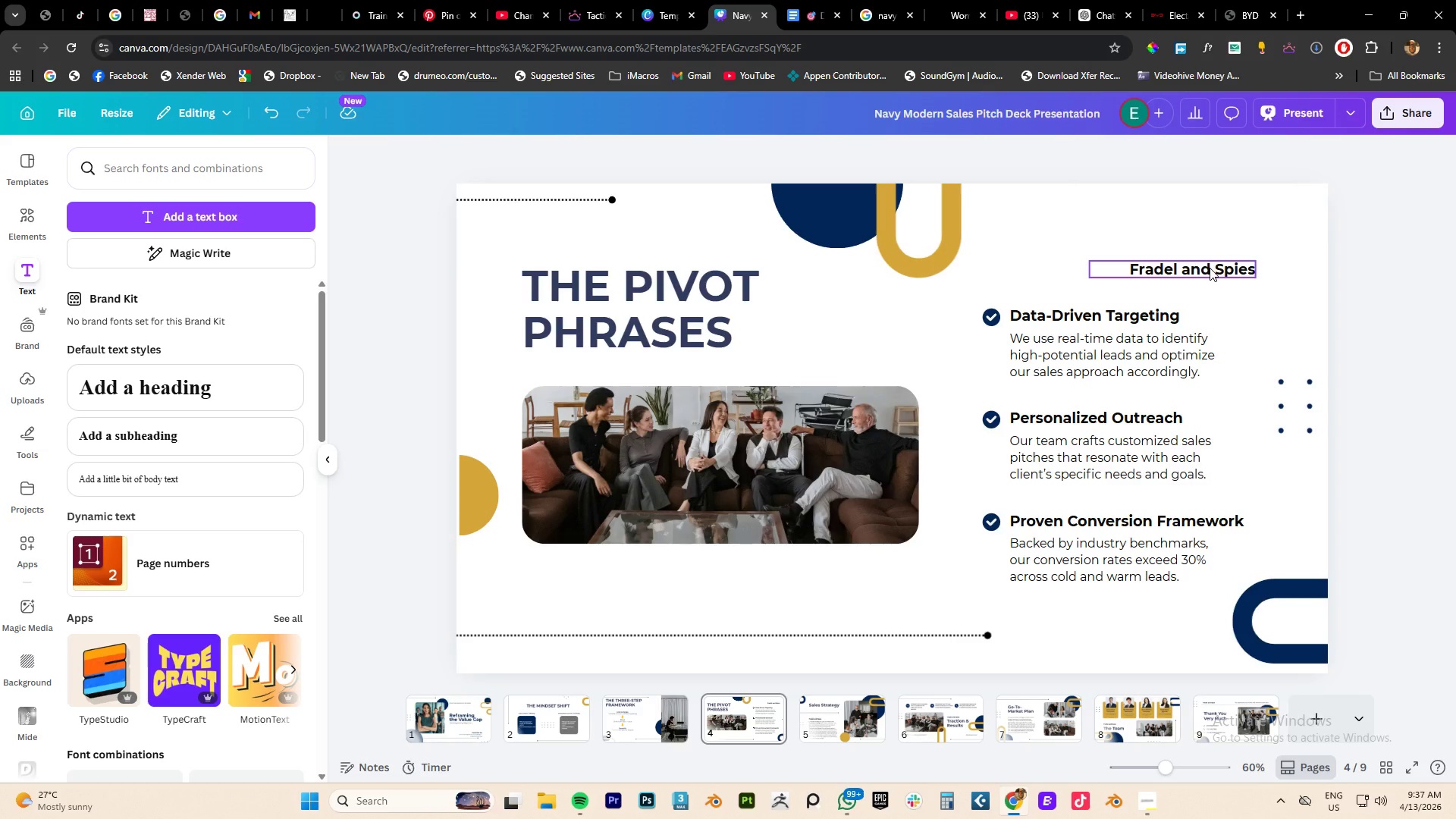 
left_click([1210, 268])
 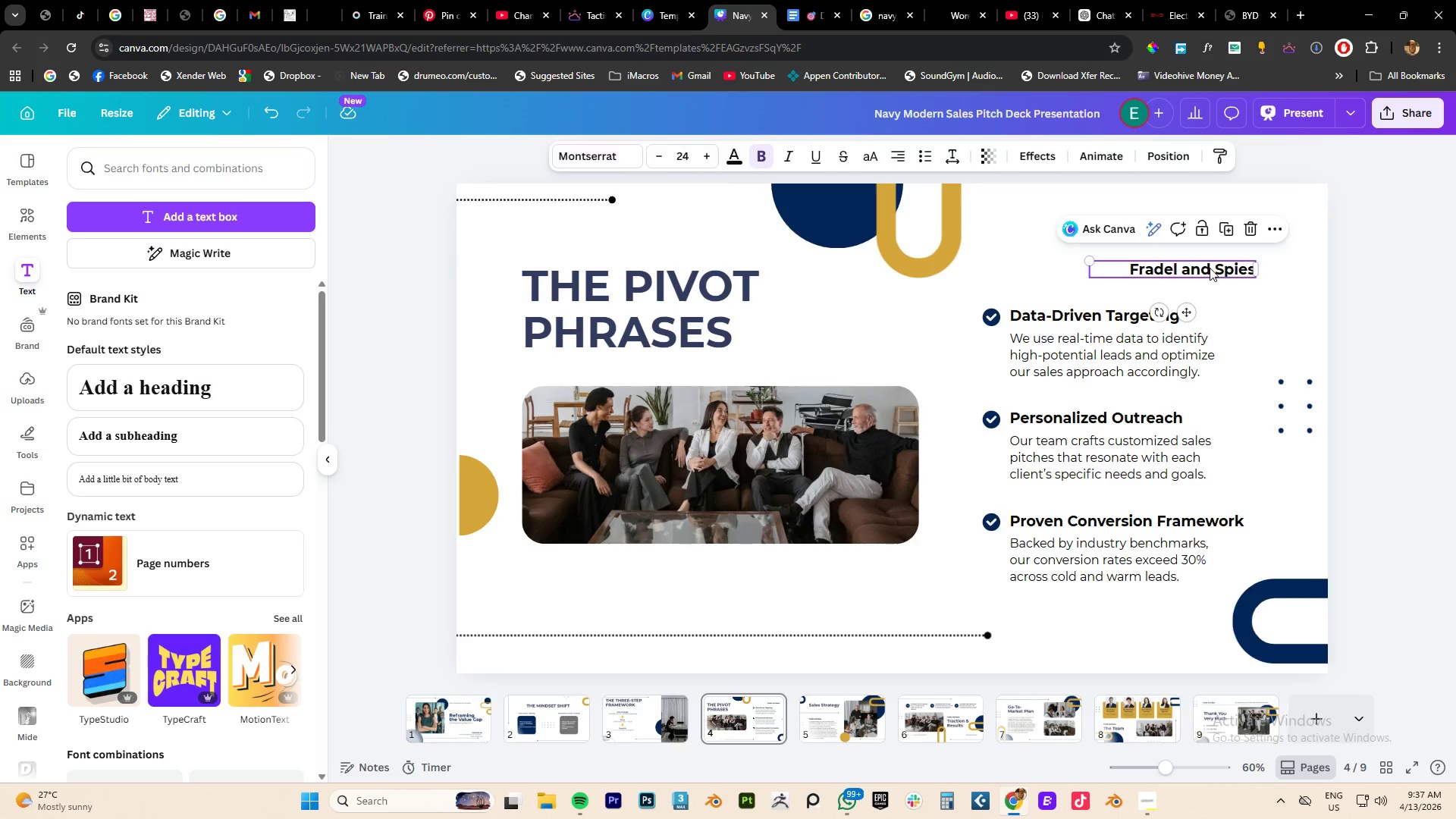 
key(Delete)
 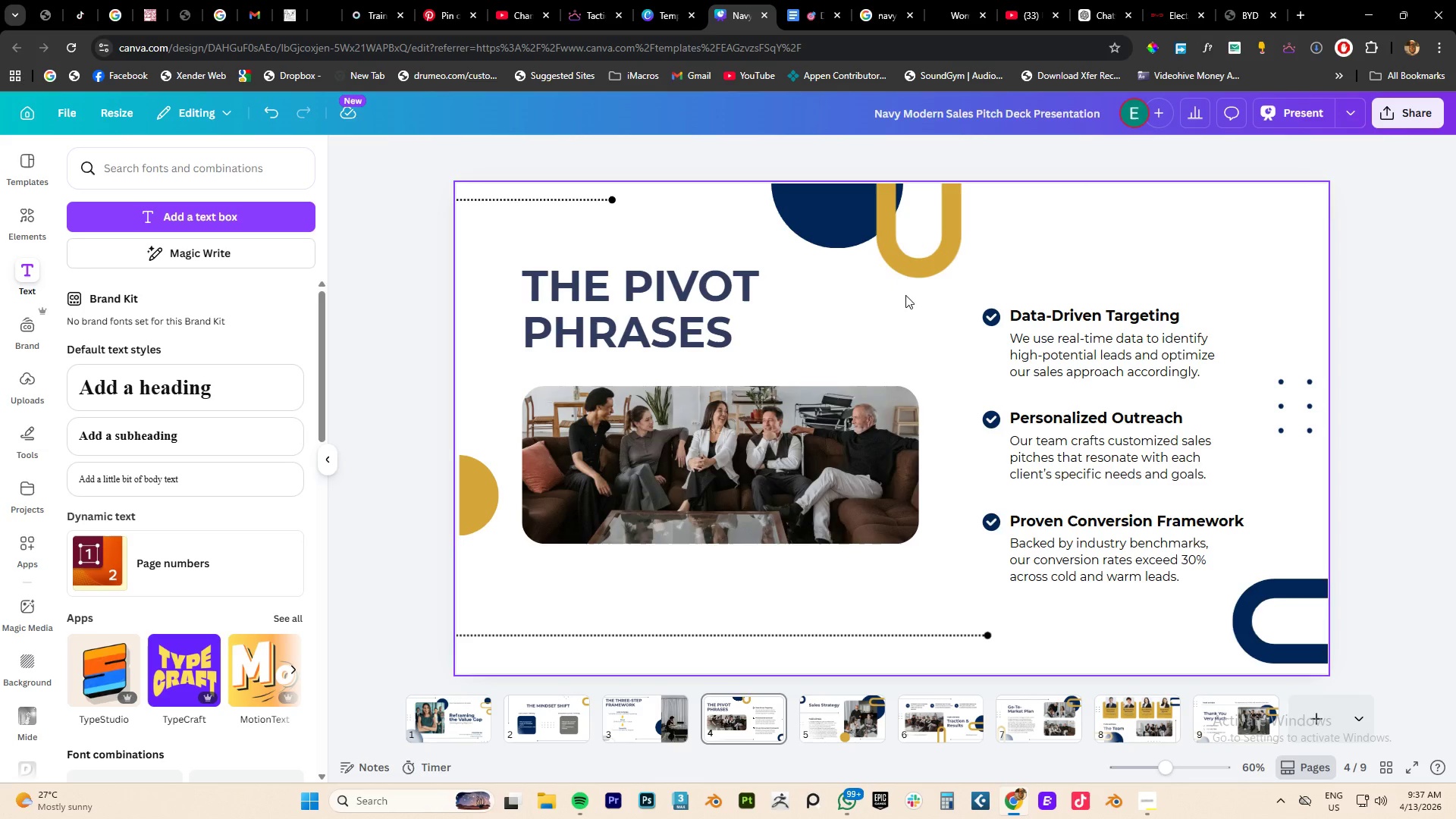 
left_click_drag(start_coordinate=[896, 302], to_coordinate=[860, 226])
 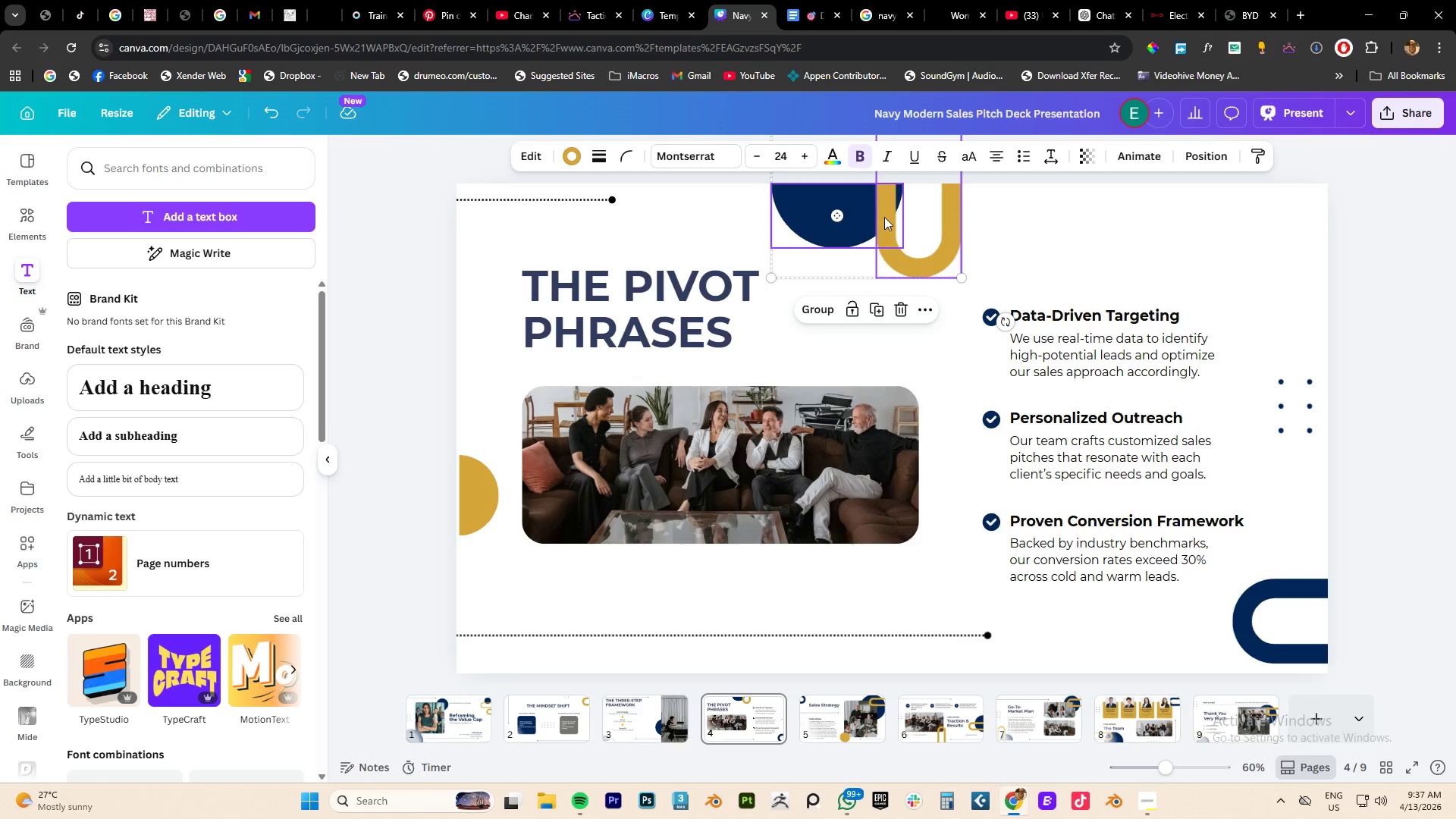 
left_click_drag(start_coordinate=[885, 217], to_coordinate=[1301, 219])
 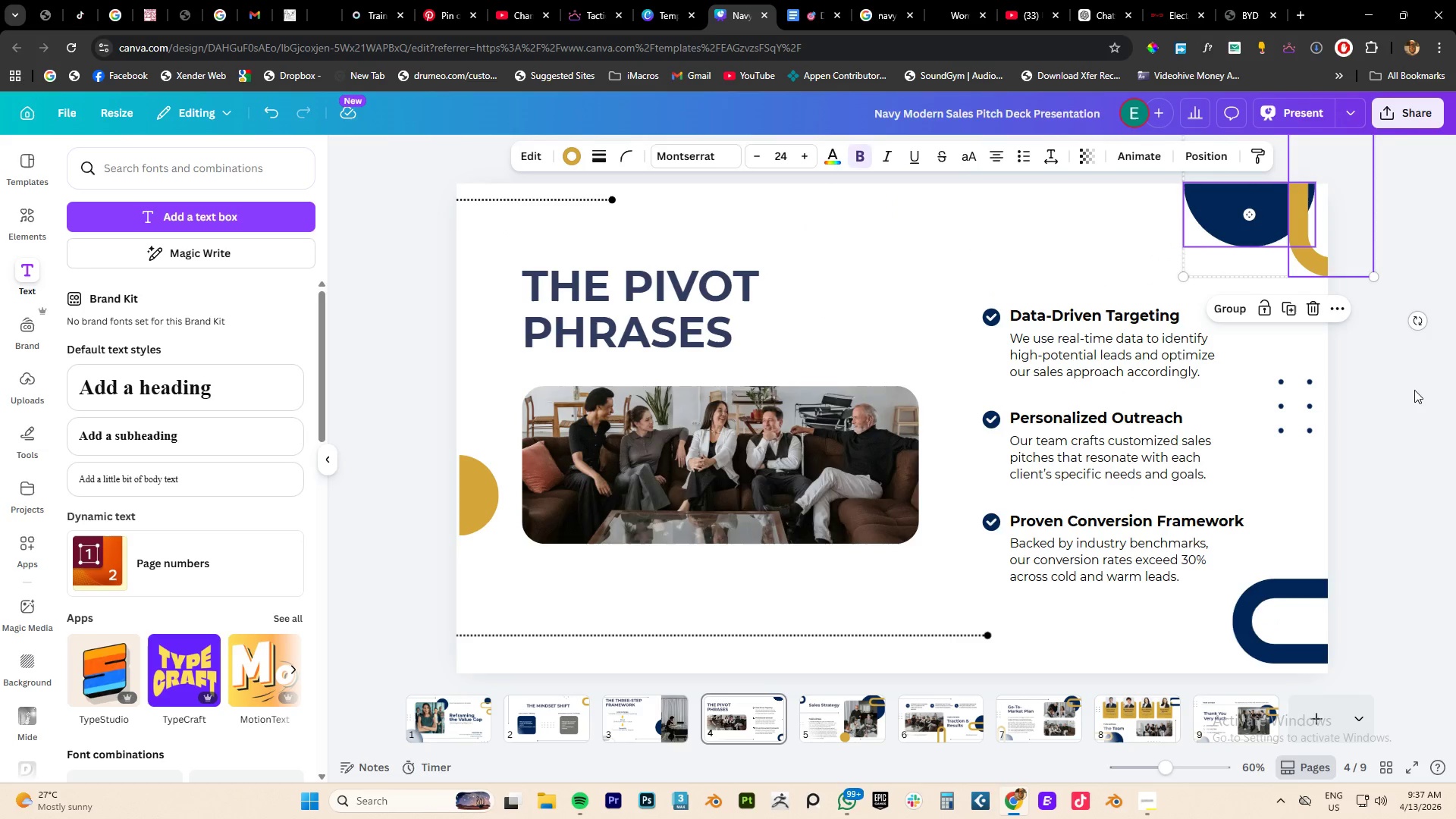 
left_click([1414, 390])
 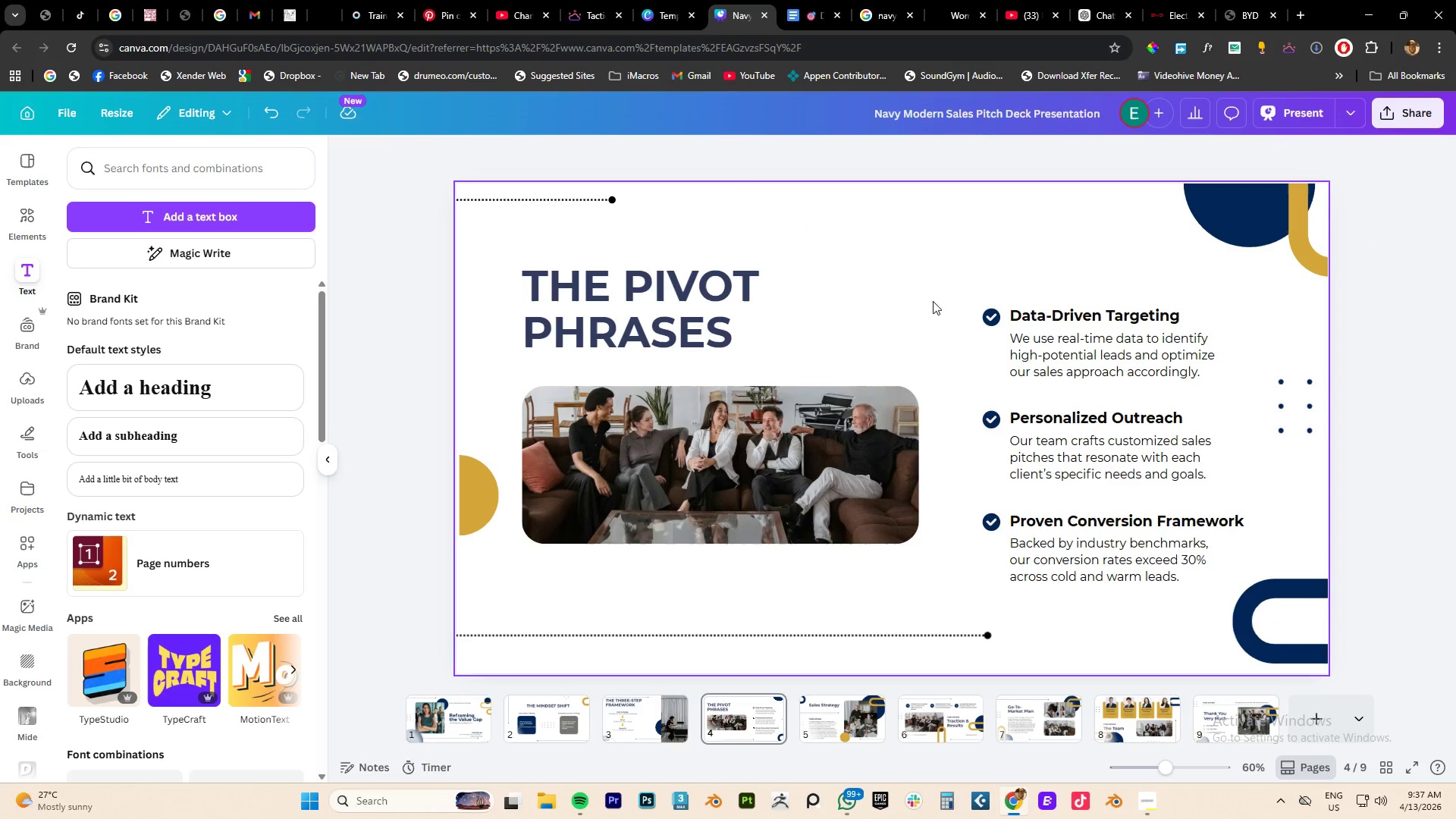 
left_click_drag(start_coordinate=[952, 311], to_coordinate=[1153, 575])
 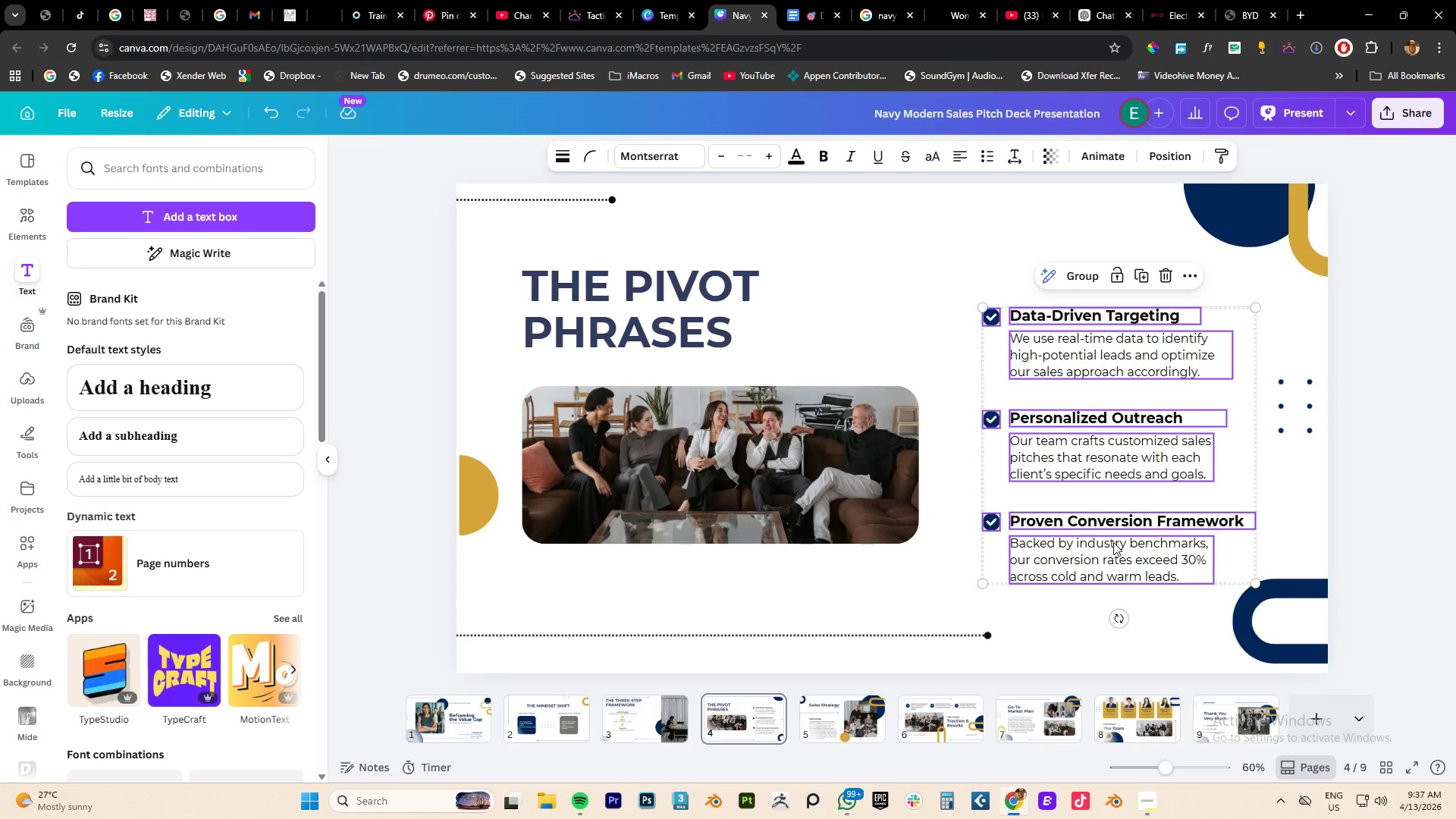 
left_click_drag(start_coordinate=[1113, 542], to_coordinate=[1112, 522])
 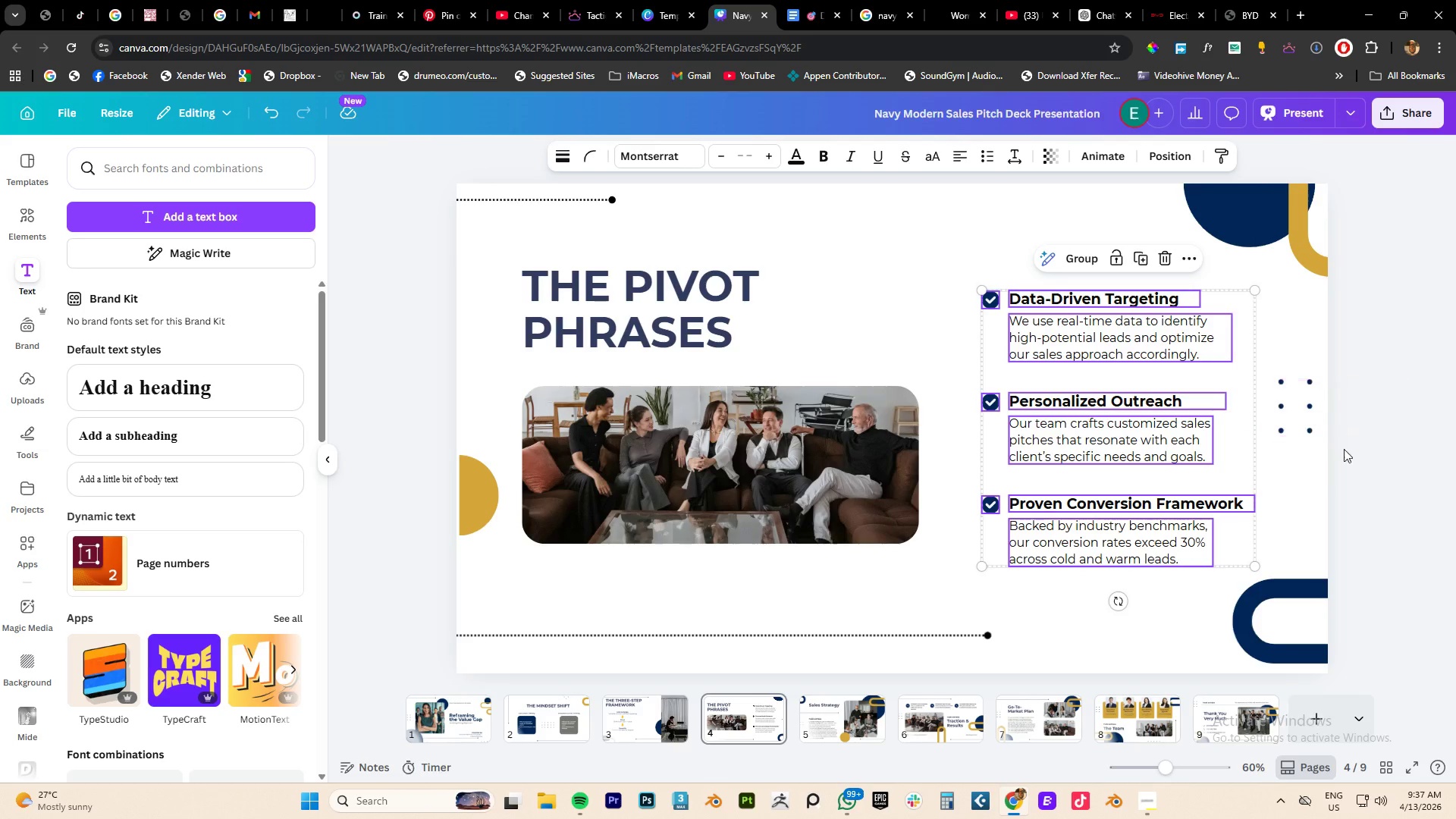 
left_click([1369, 522])
 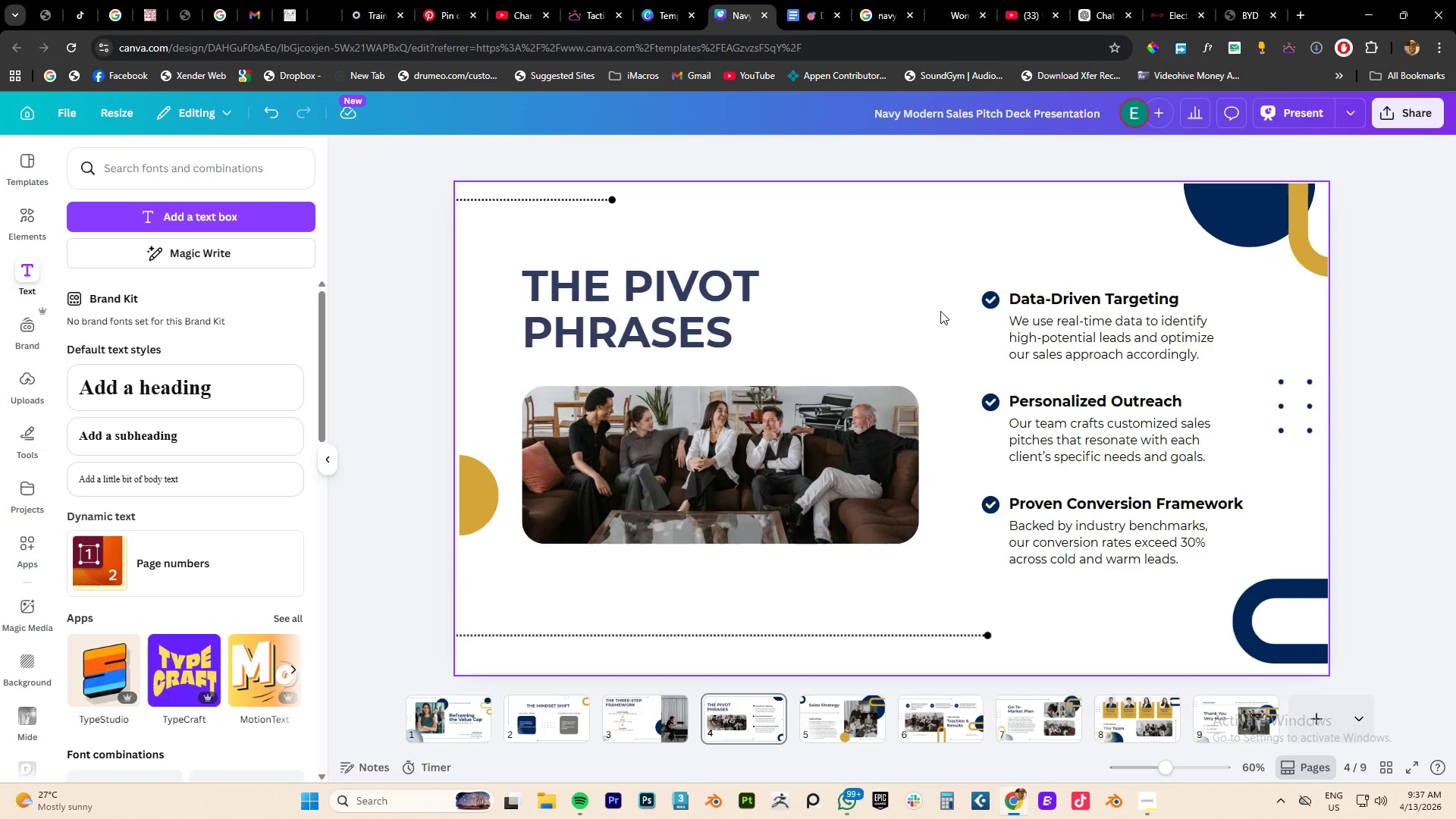 
key(Alt+AltLeft)
 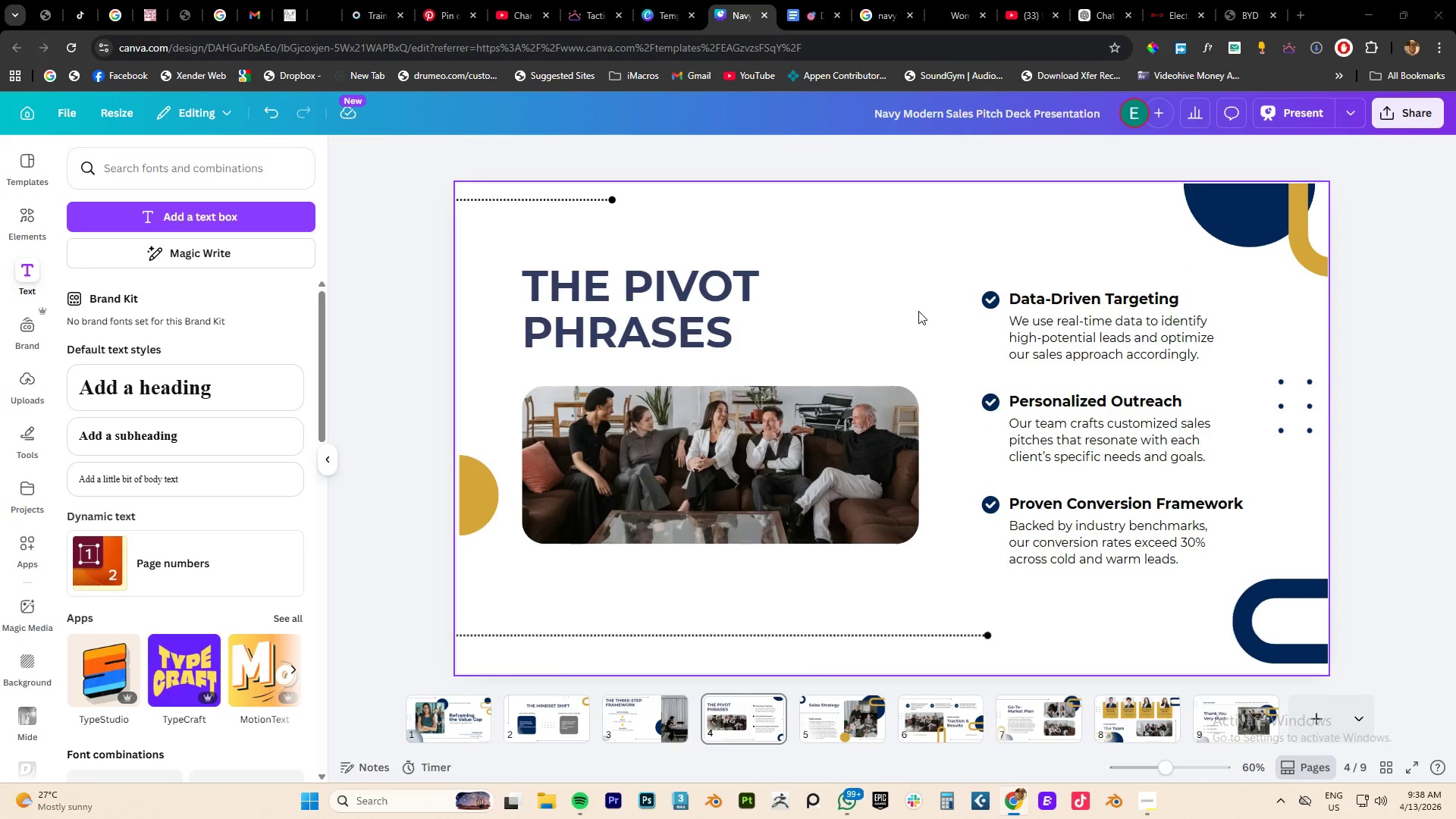 
key(Alt+Tab)